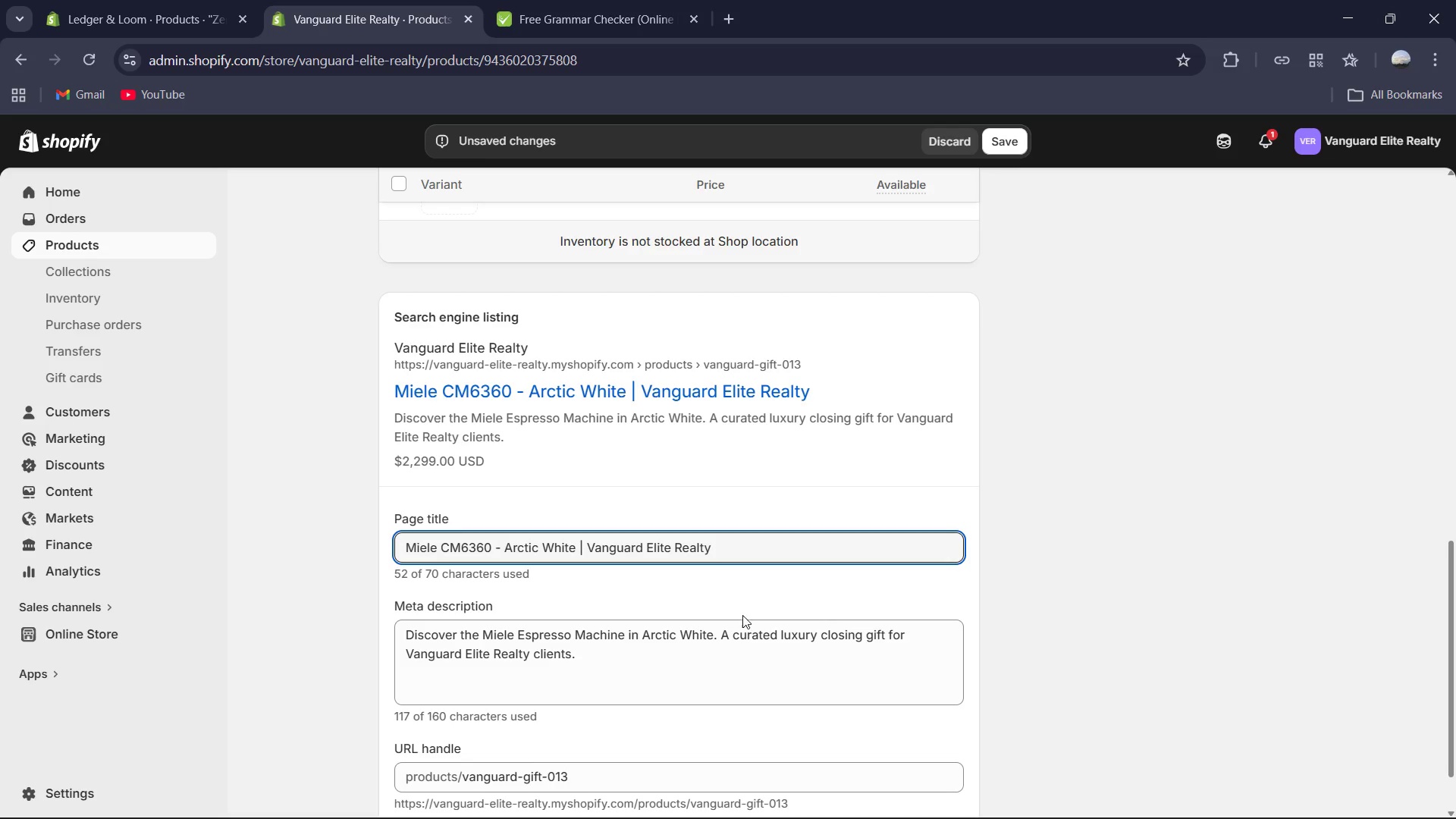 
left_click([732, 635])
 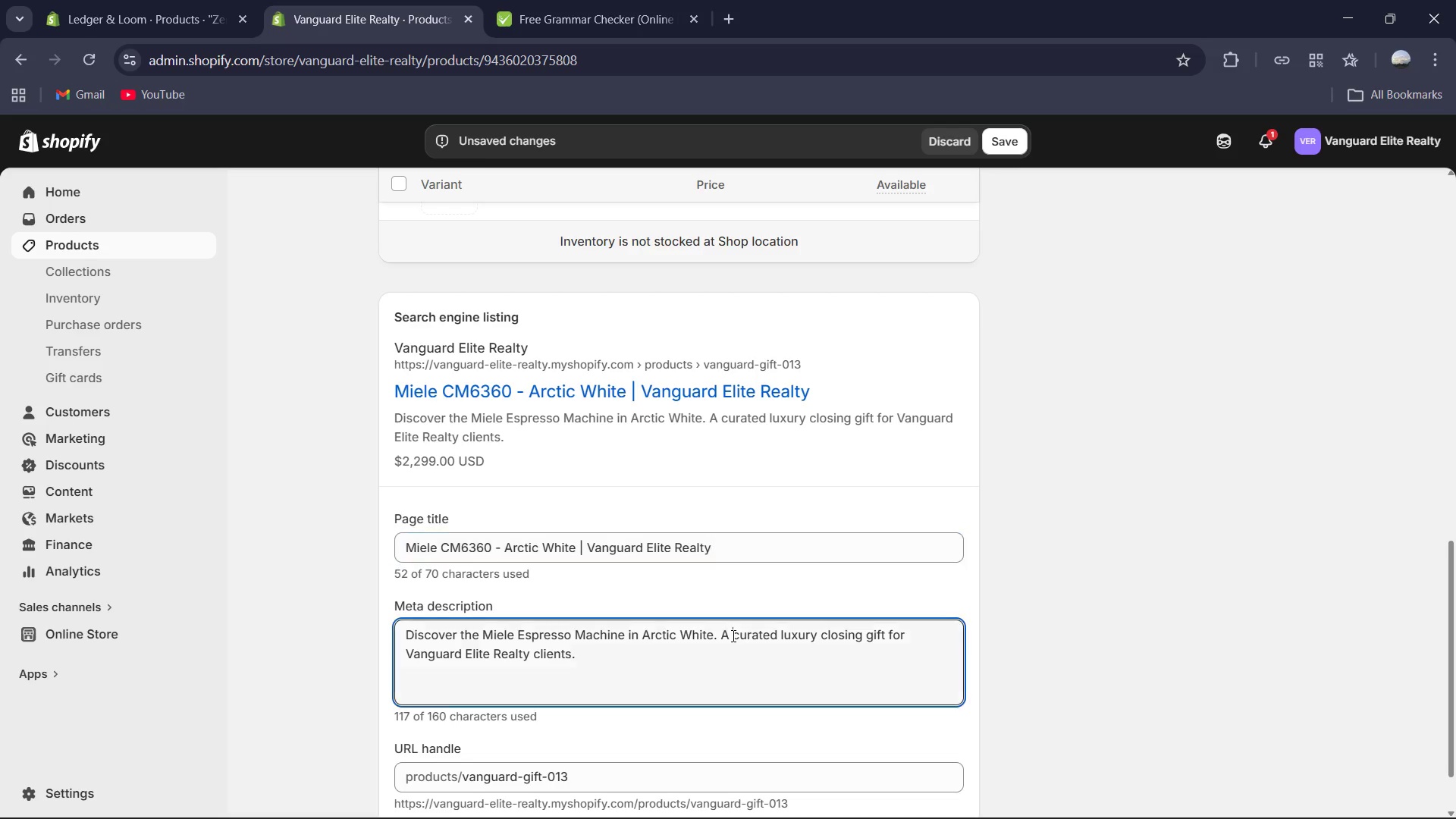 
key(Control+A)
 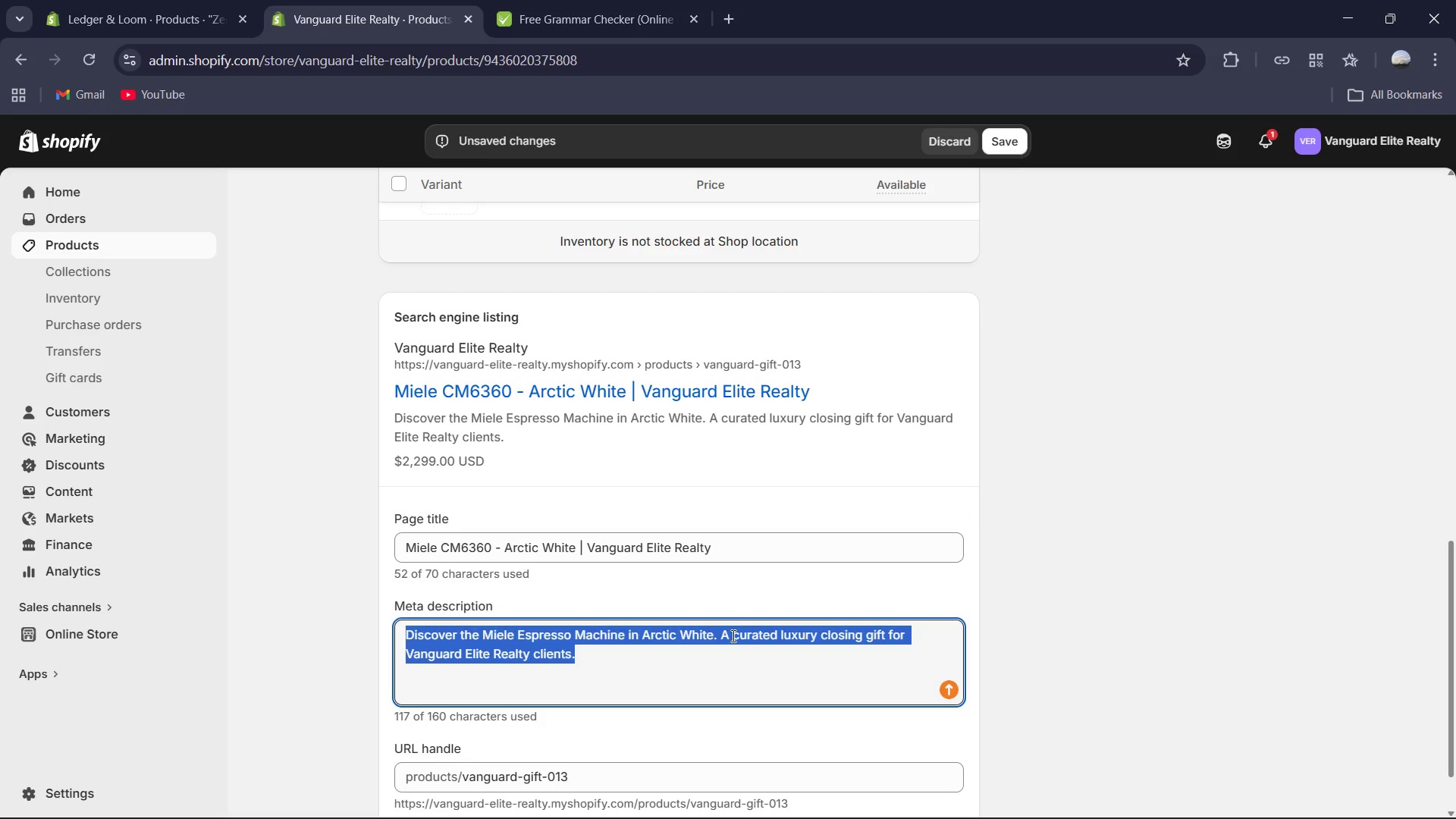 
type(Indulge in barista-quality coof)
key(Backspace)
key(Backspace)
type(ffee with the Miele Ex)
key(Backspace)
type(spresso Machine in Arctic White )
key(Backspace)
type(. A Premium )
key(Backspace)
key(Backspace)
key(Backspace)
key(Backspace)
type(ier )
key(Backspace)
type(-tier )
 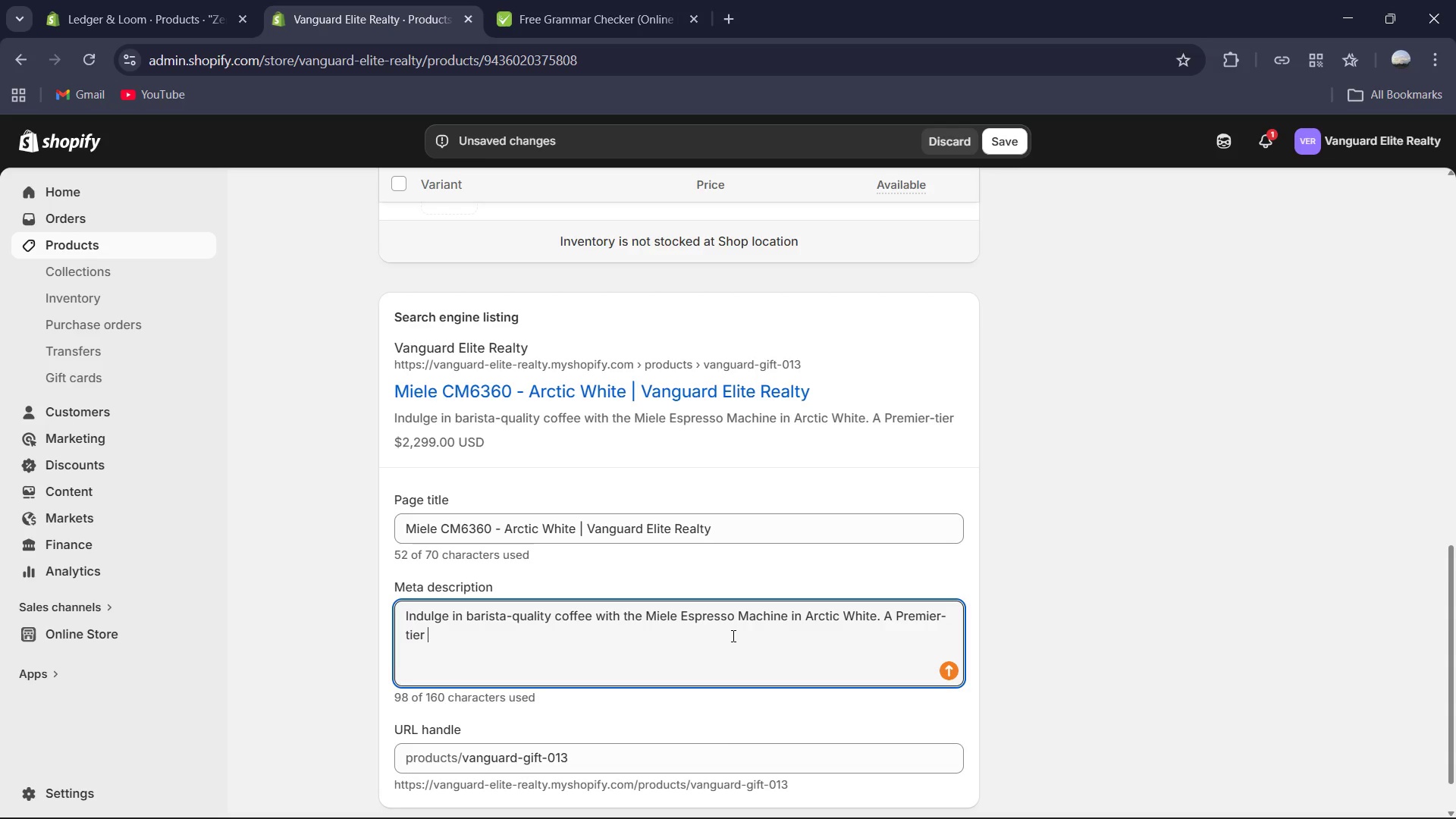 
wait(19.12)
 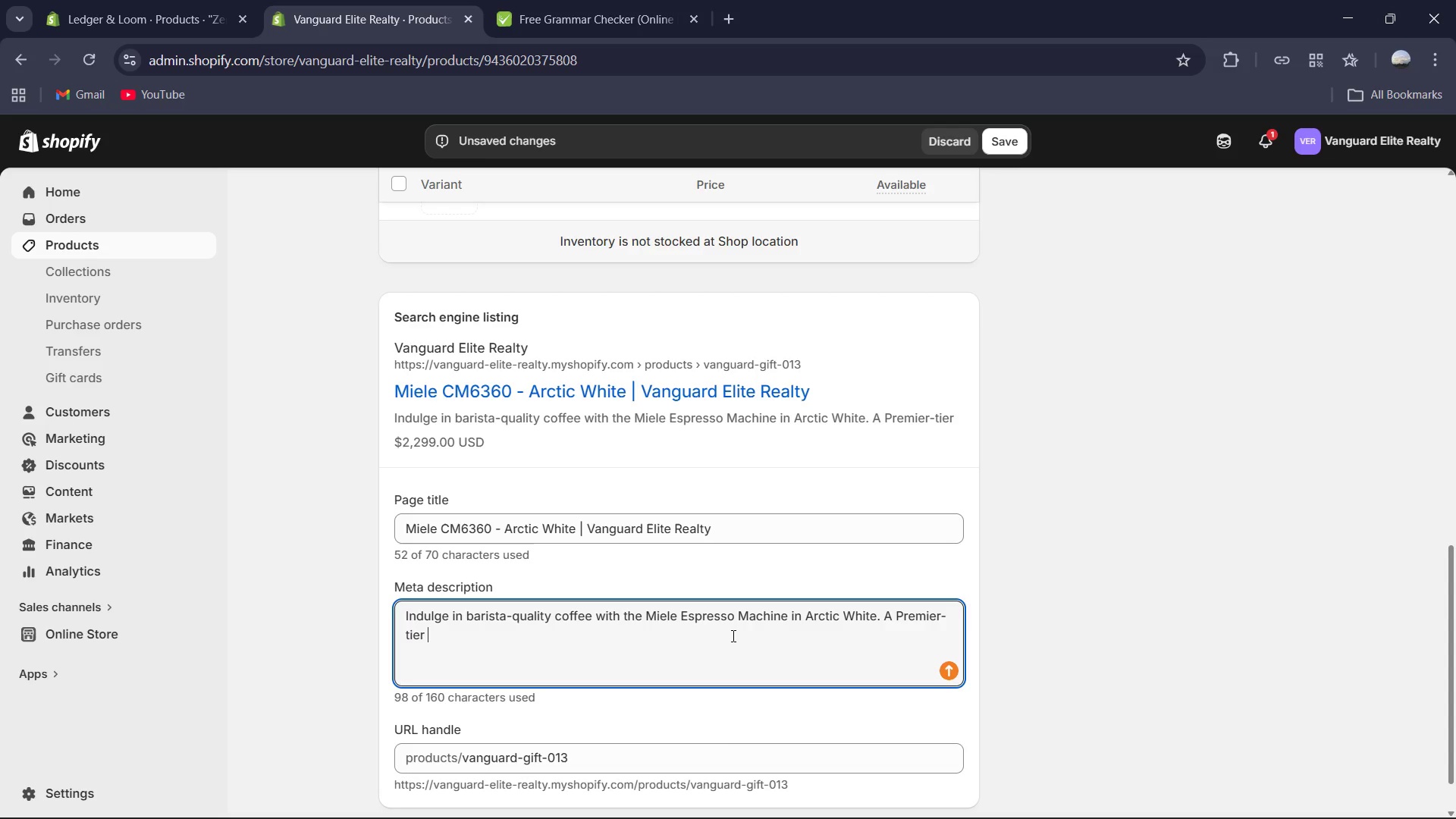 
type(artisaa)
key(Backspace)
type(nal gift curated fi)
key(Backspace)
type(or elite kitchens by Vangurd )
key(Backspace)
key(Backspace)
key(Backspace)
type(ard Elite Realty.)
 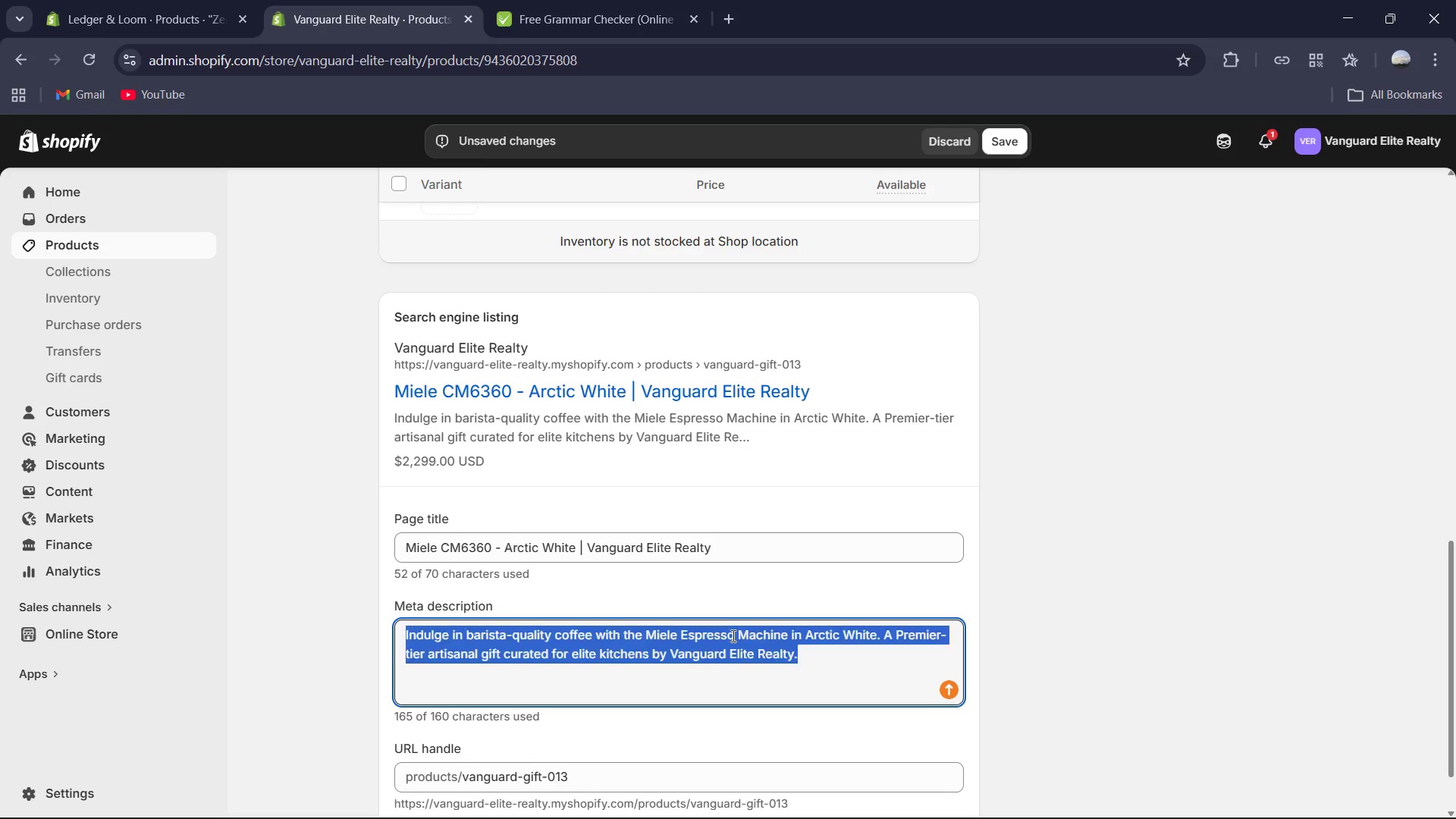 
key(Control+A)
 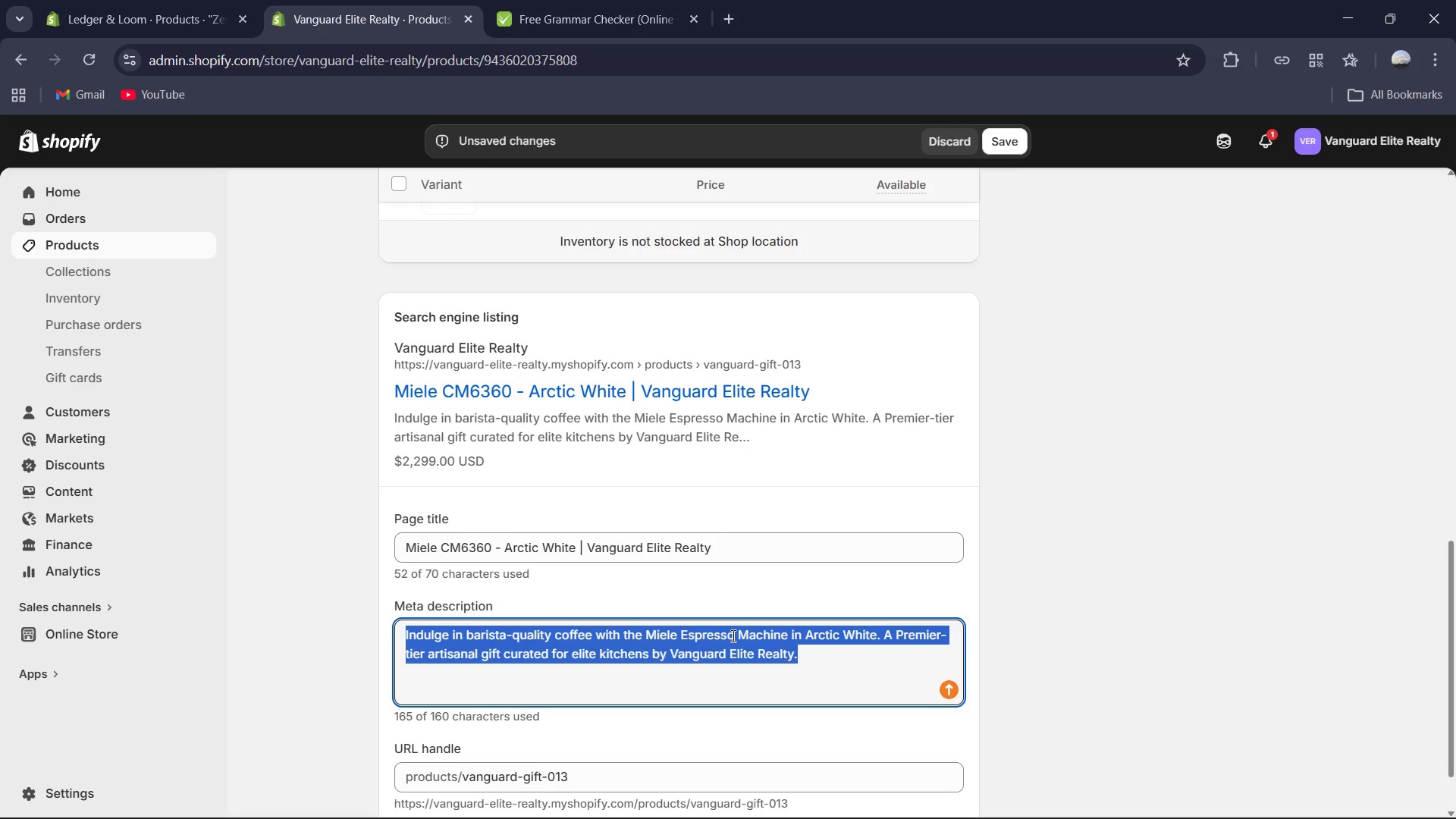 
key(Control+C)
 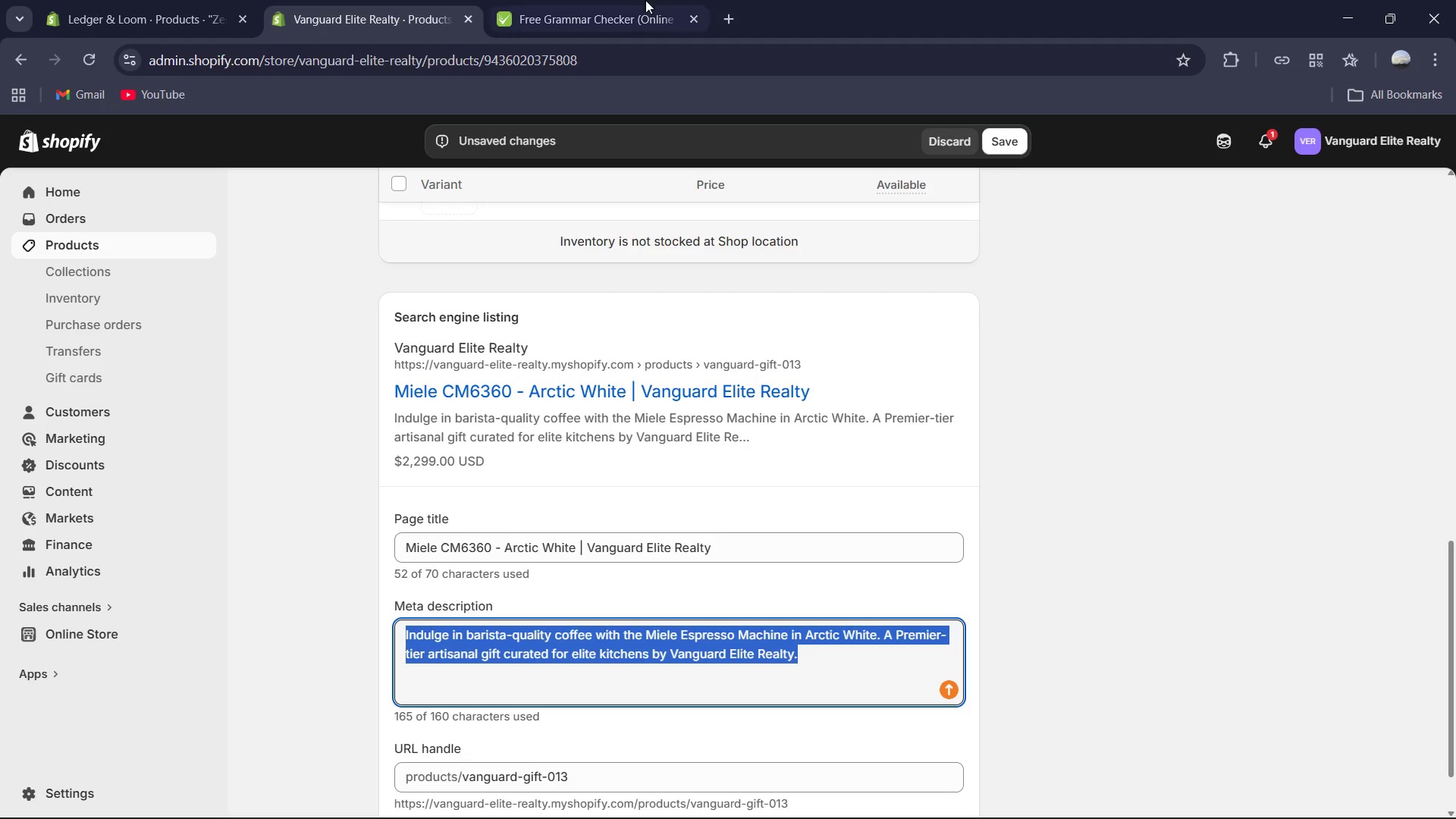 
left_click([672, 0])
 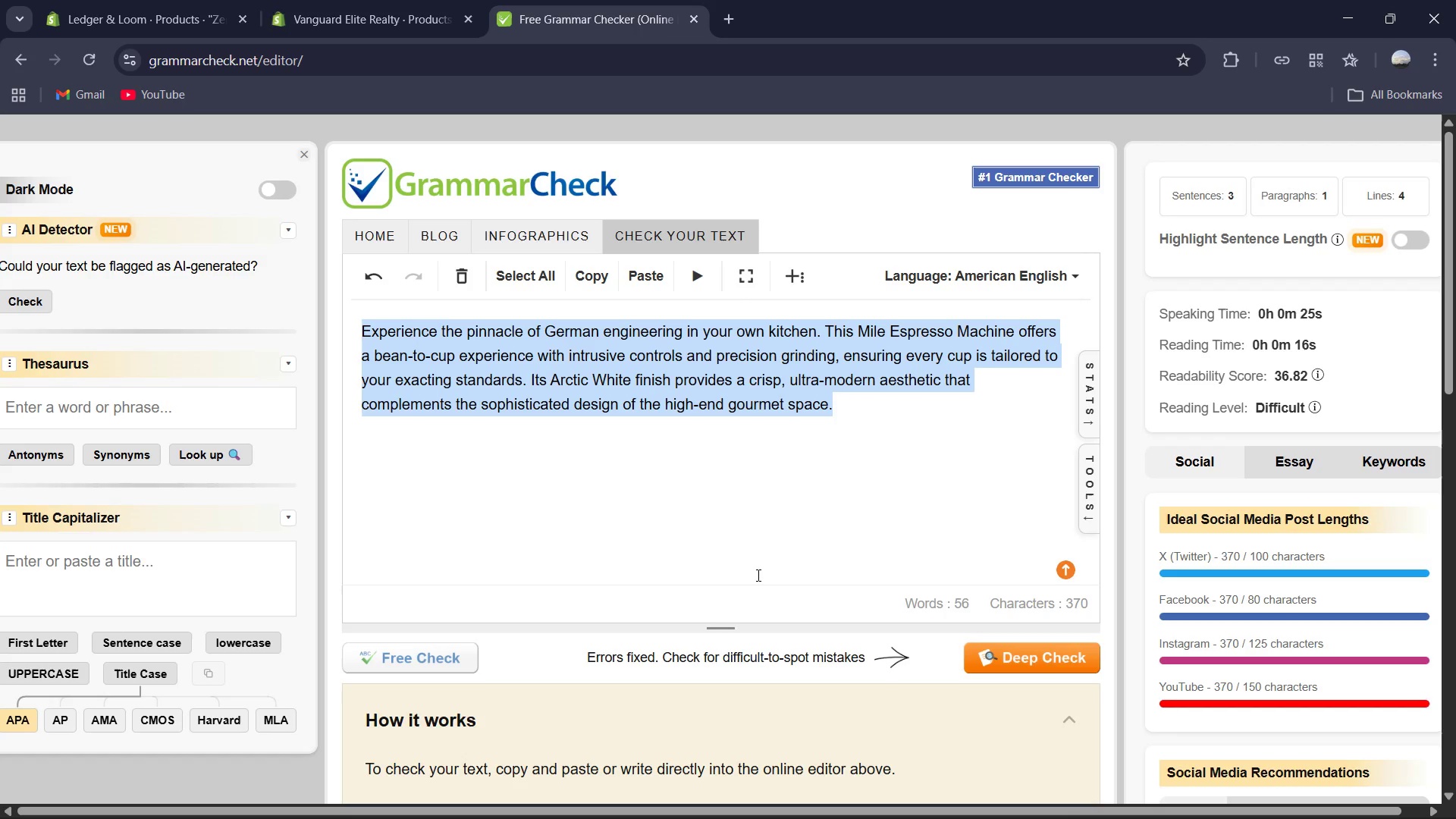 
key(Control+V)
 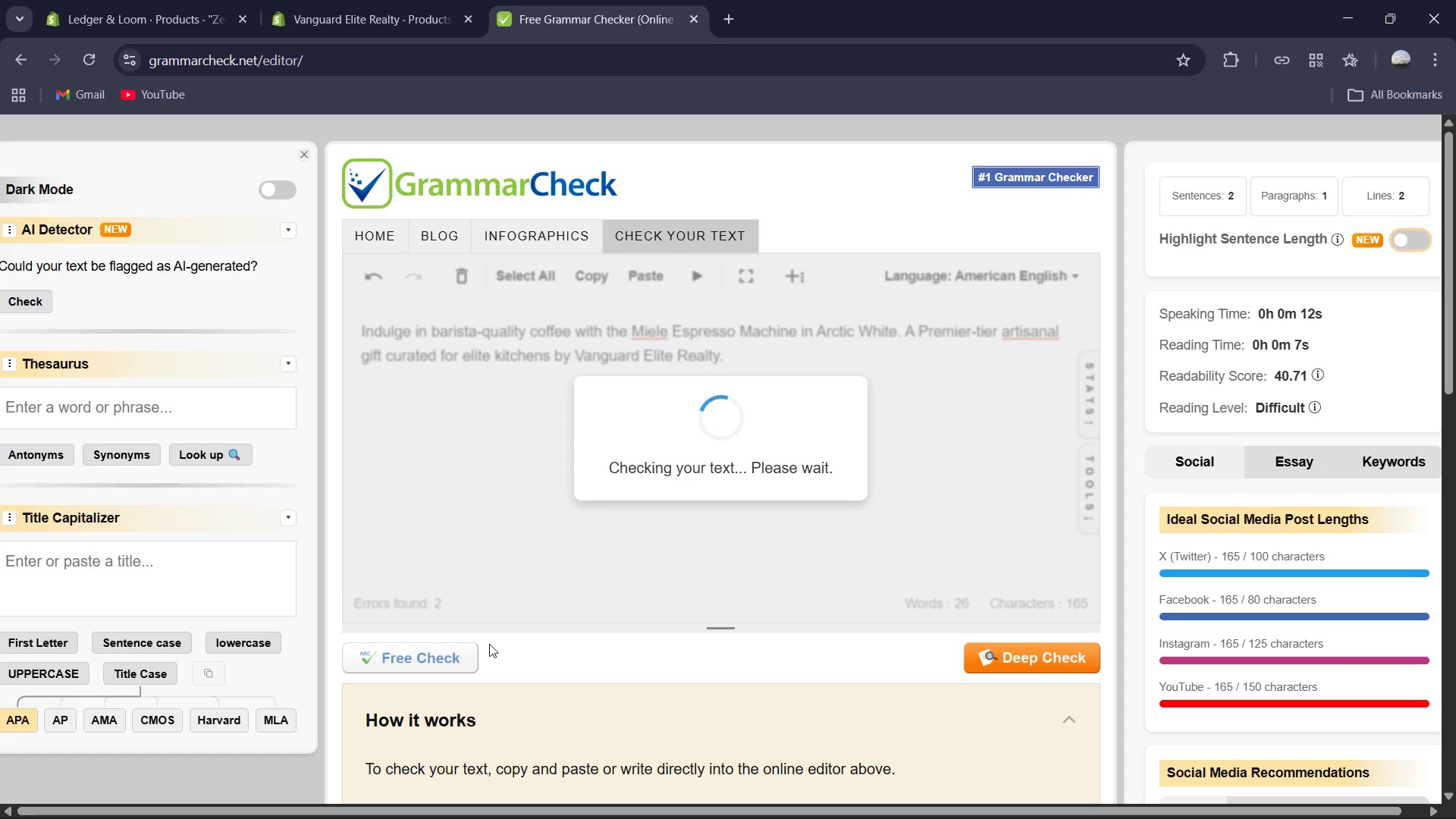 
wait(5.28)
 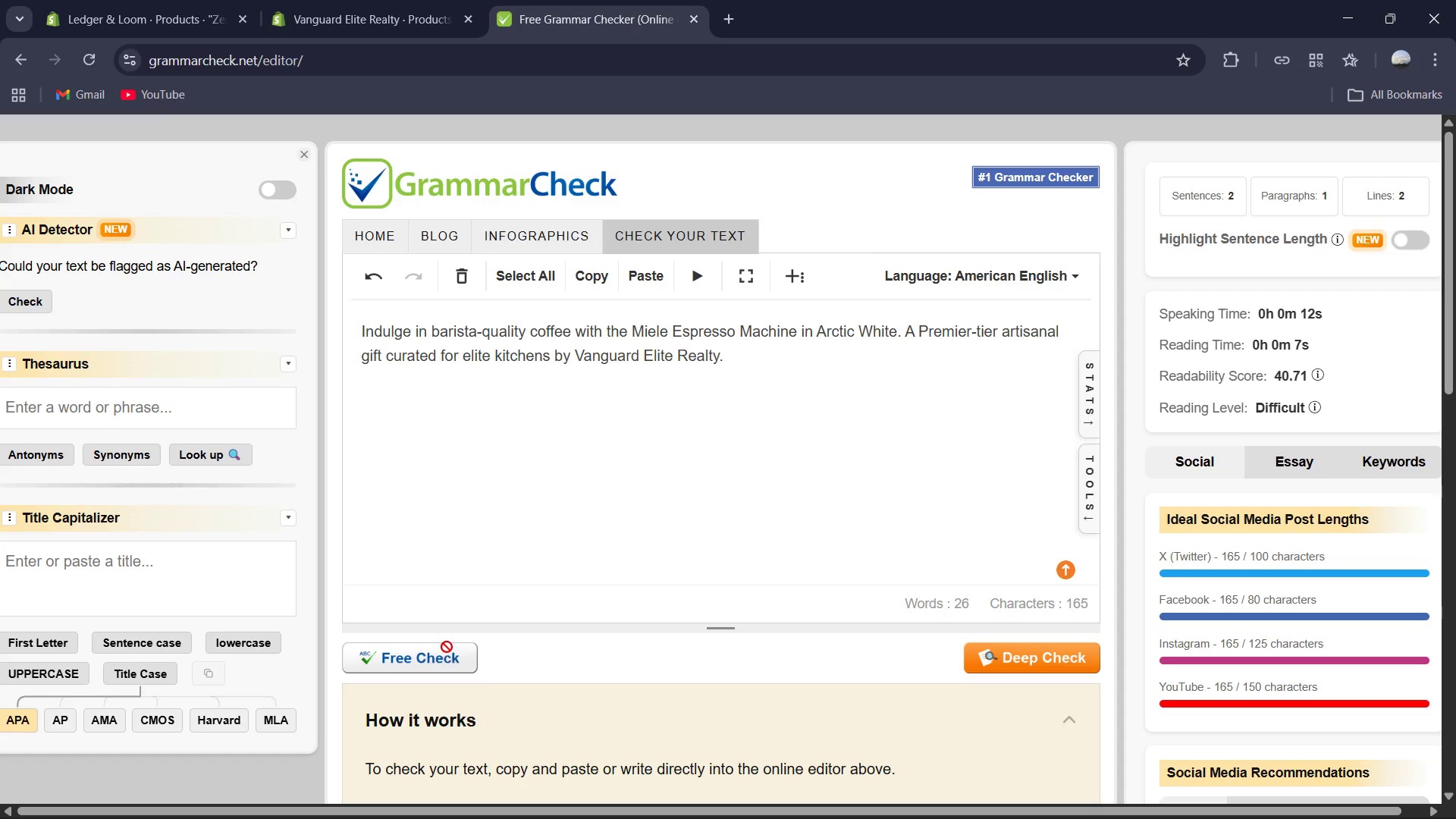 
left_click([723, 654])
 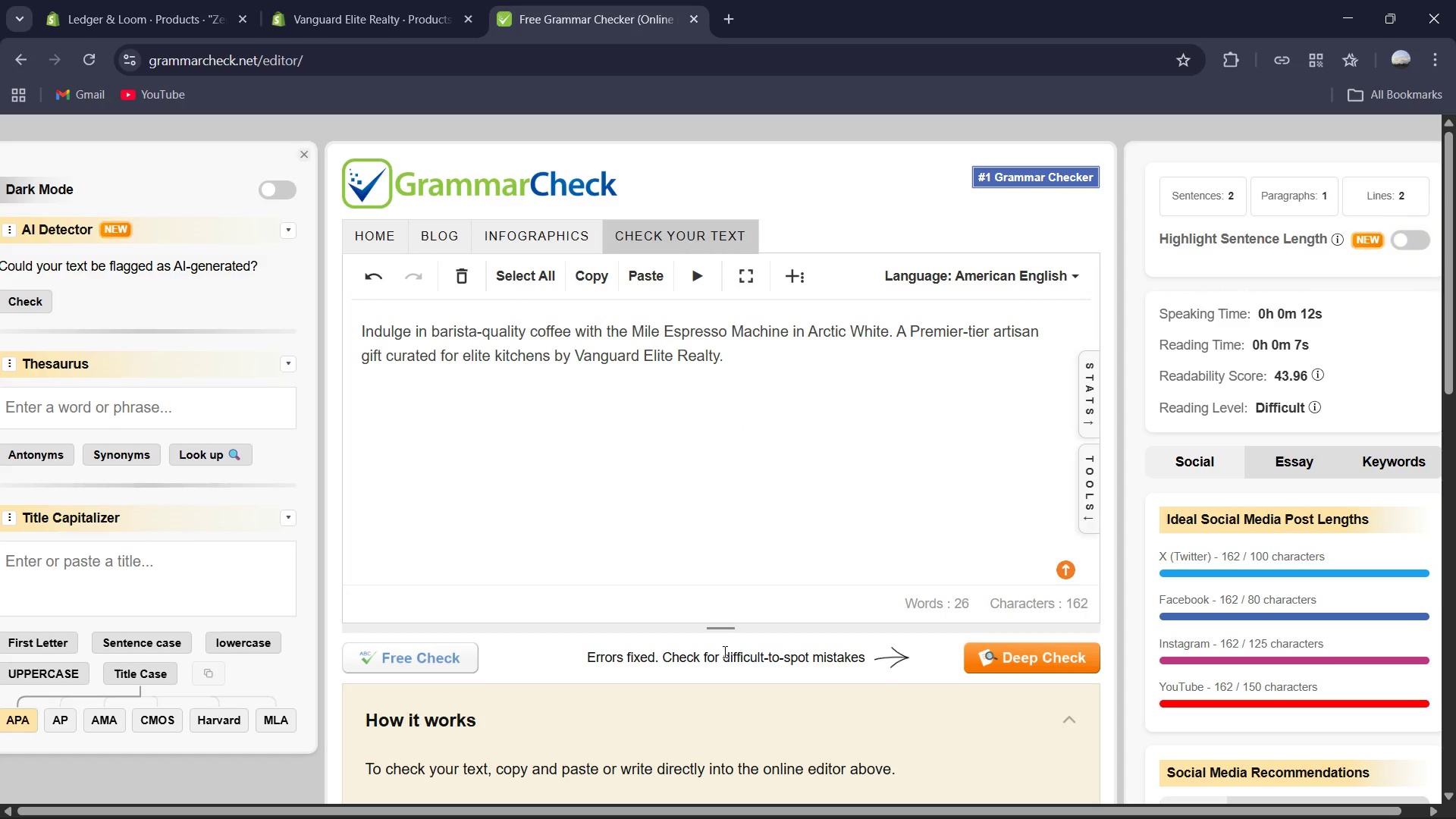 
left_click([743, 472])
 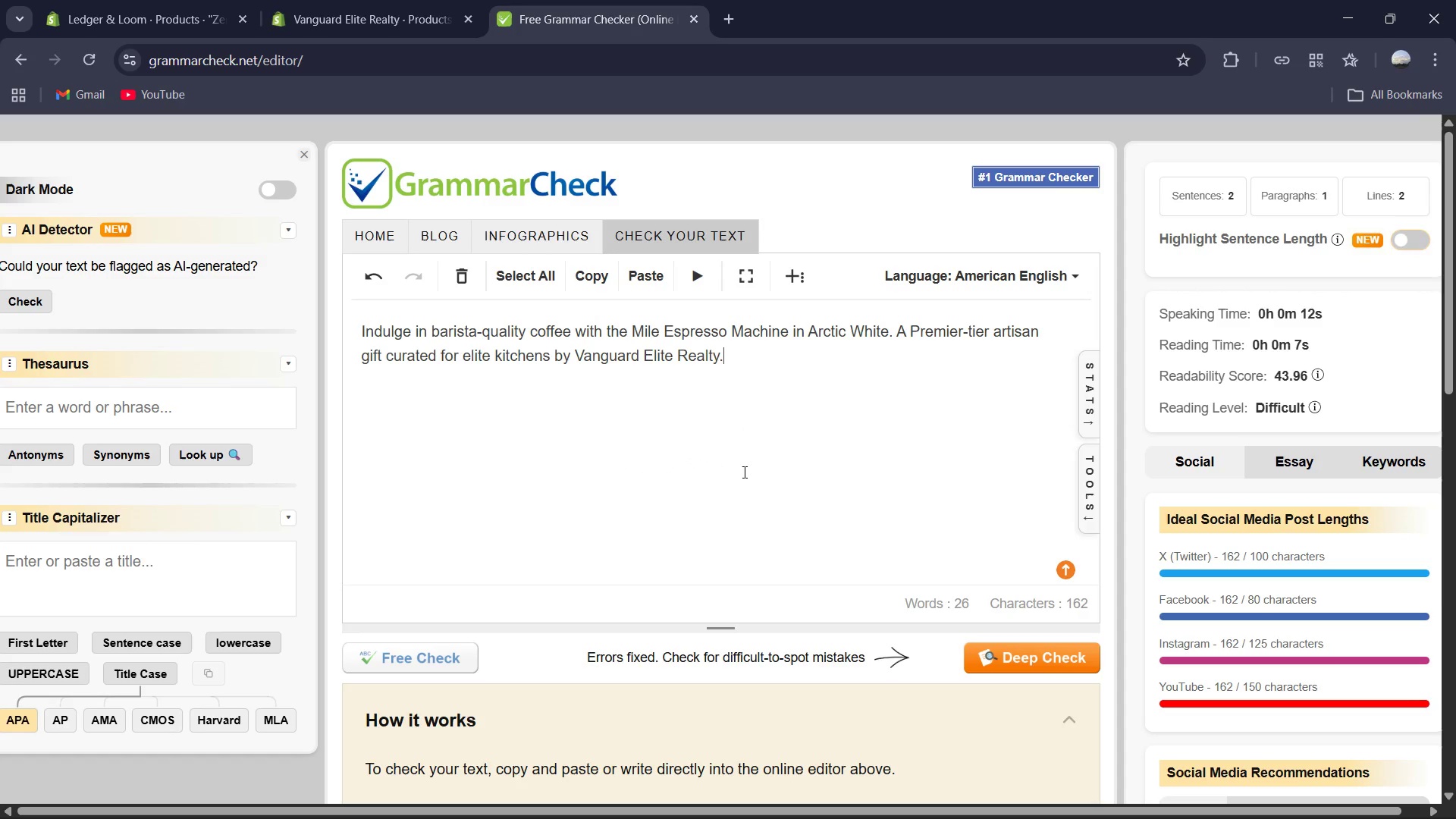 
key(Control+A)
 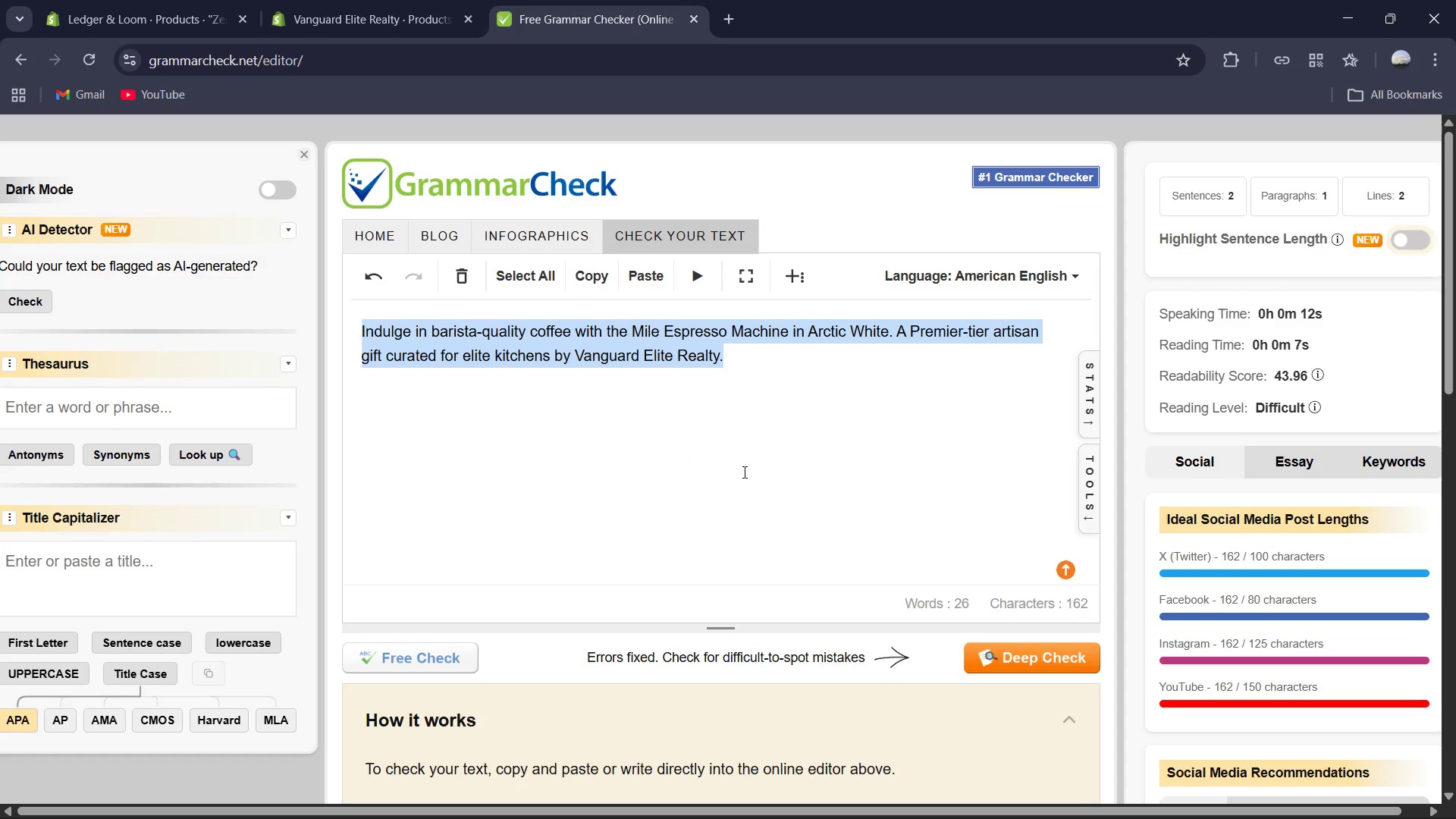 
key(Control+C)
 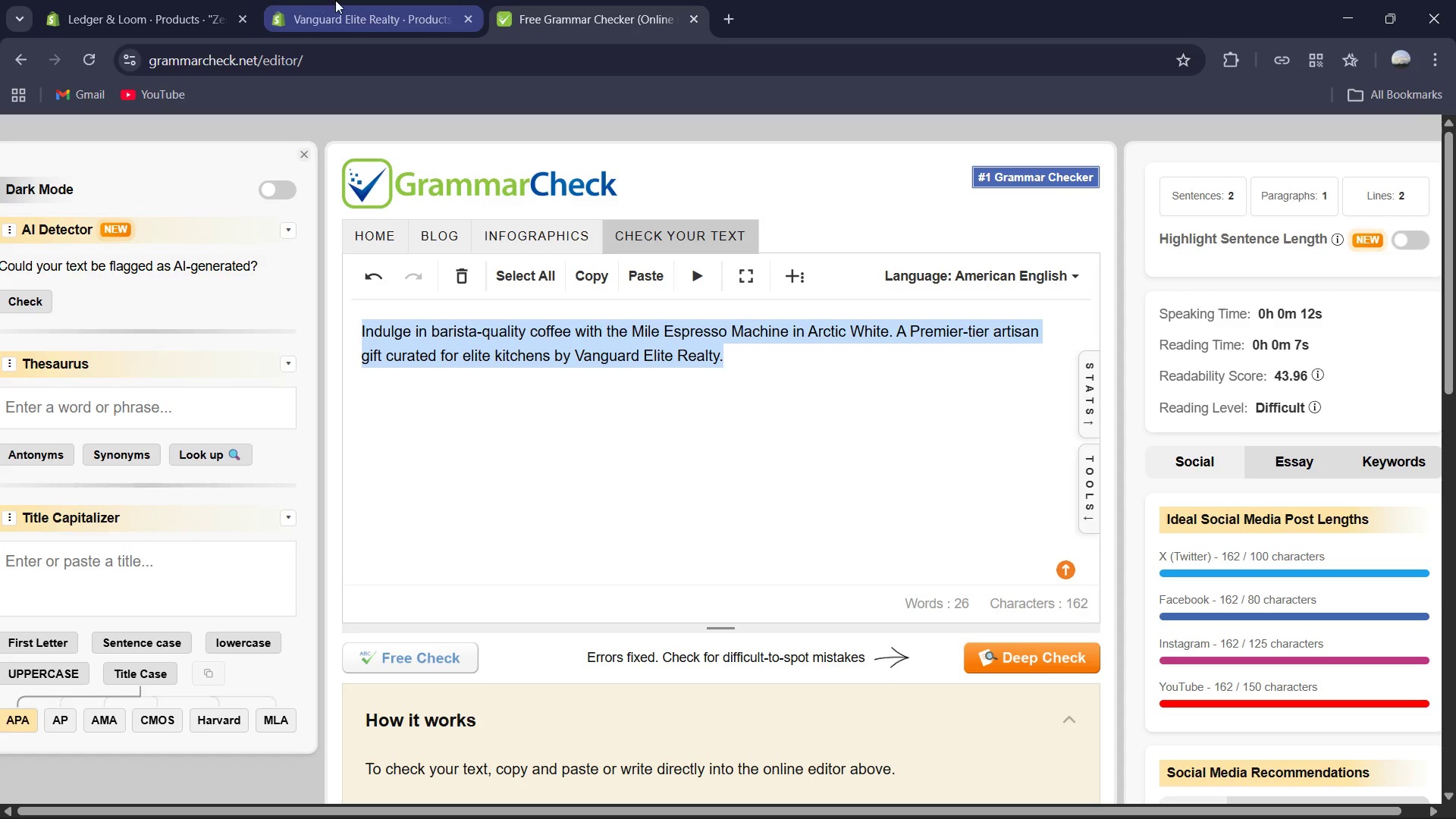 
key(Control+V)
 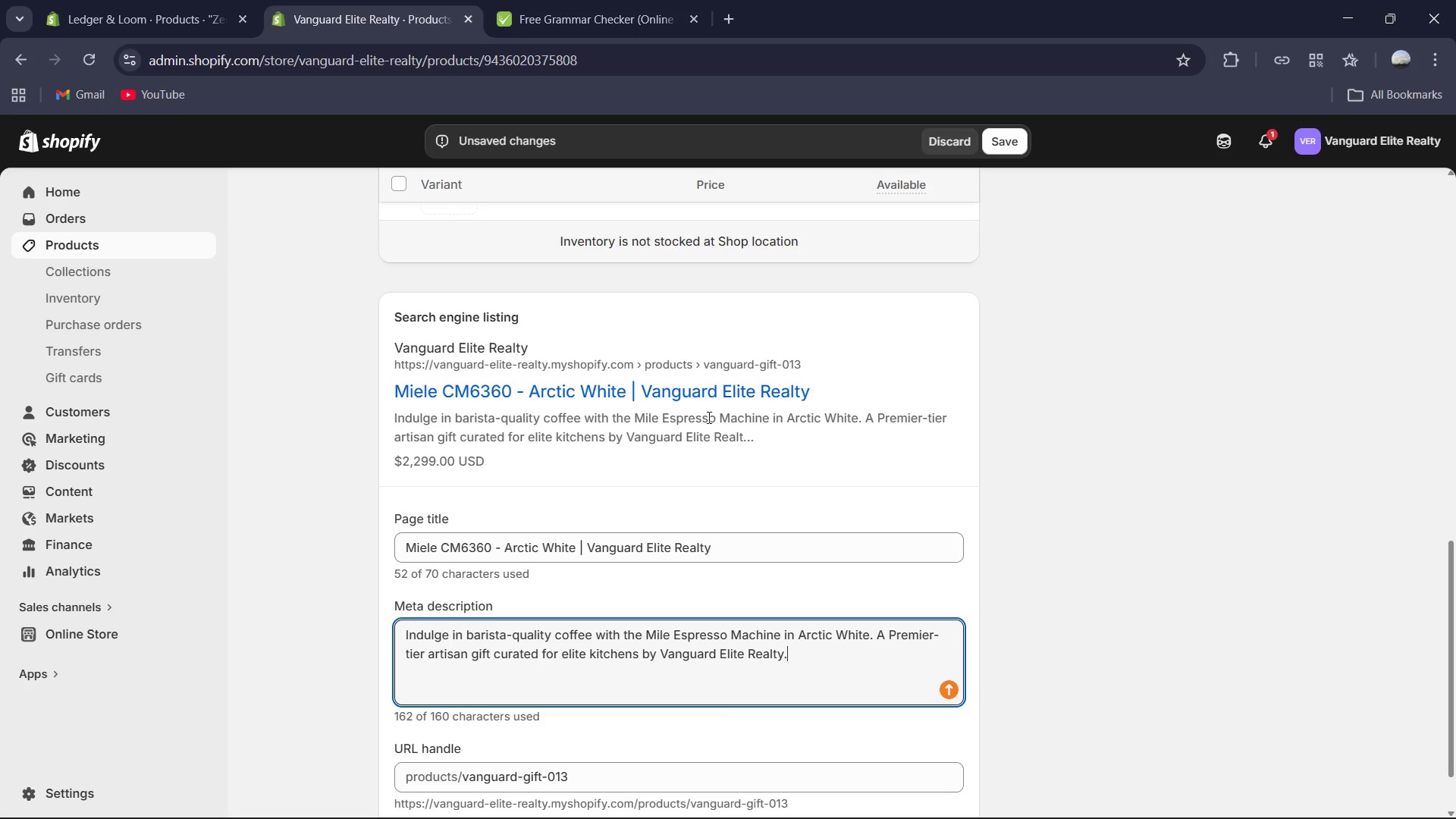 
scroll: coordinate [730, 477], scroll_direction: down, amount: 4.0
 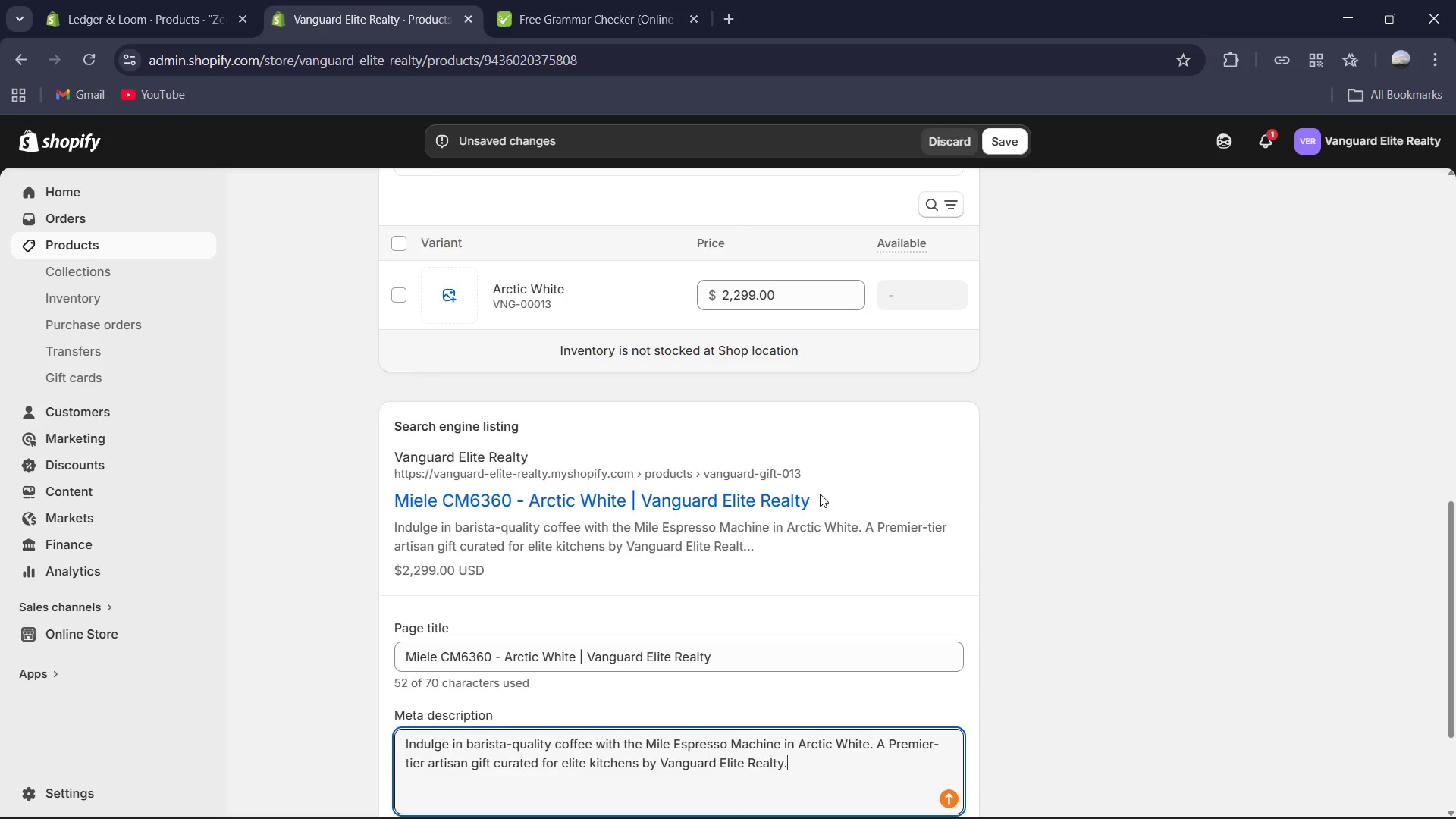 
scroll: coordinate [820, 494], scroll_direction: up, amount: 2.0
 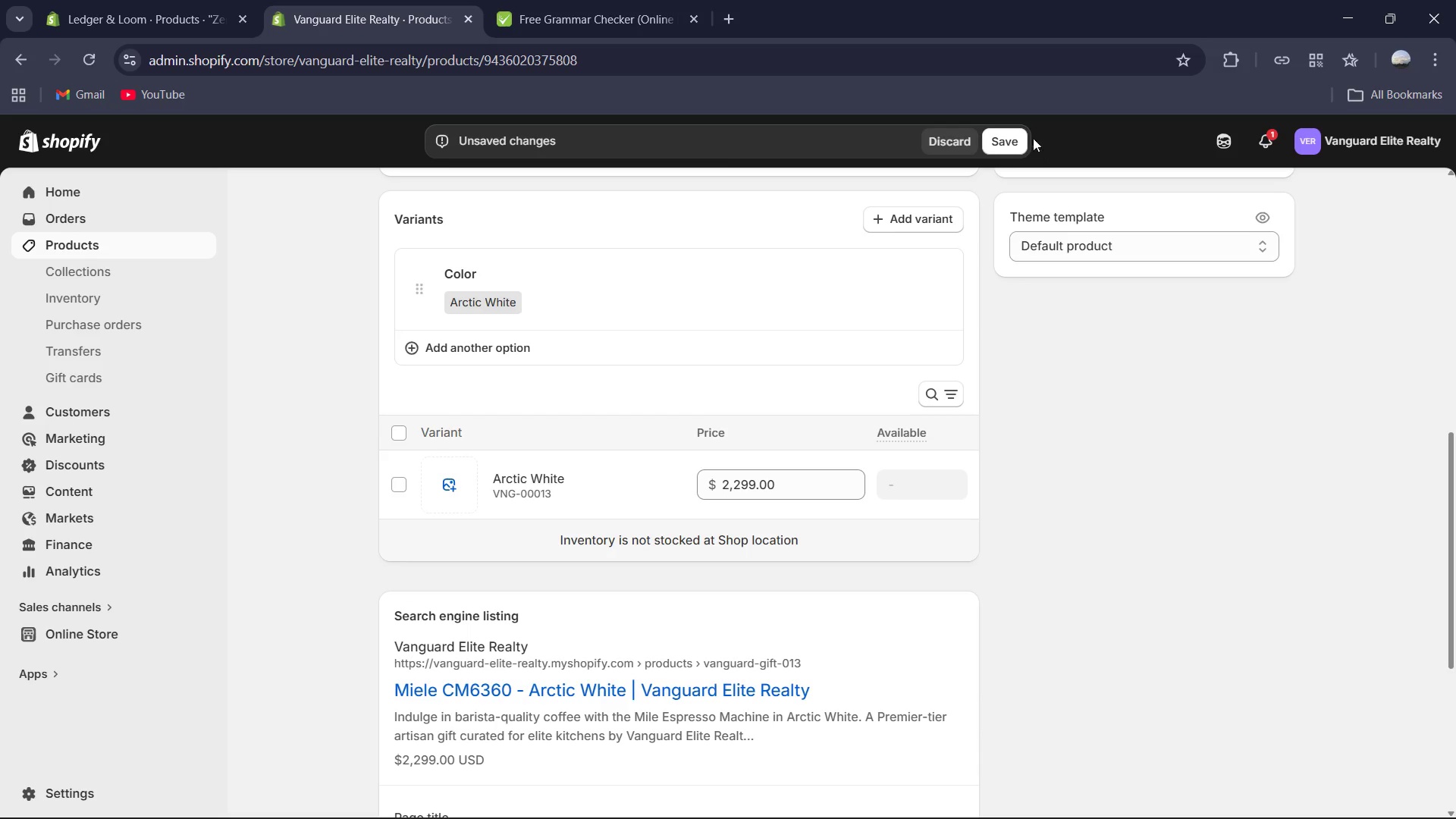 
left_click([1005, 144])
 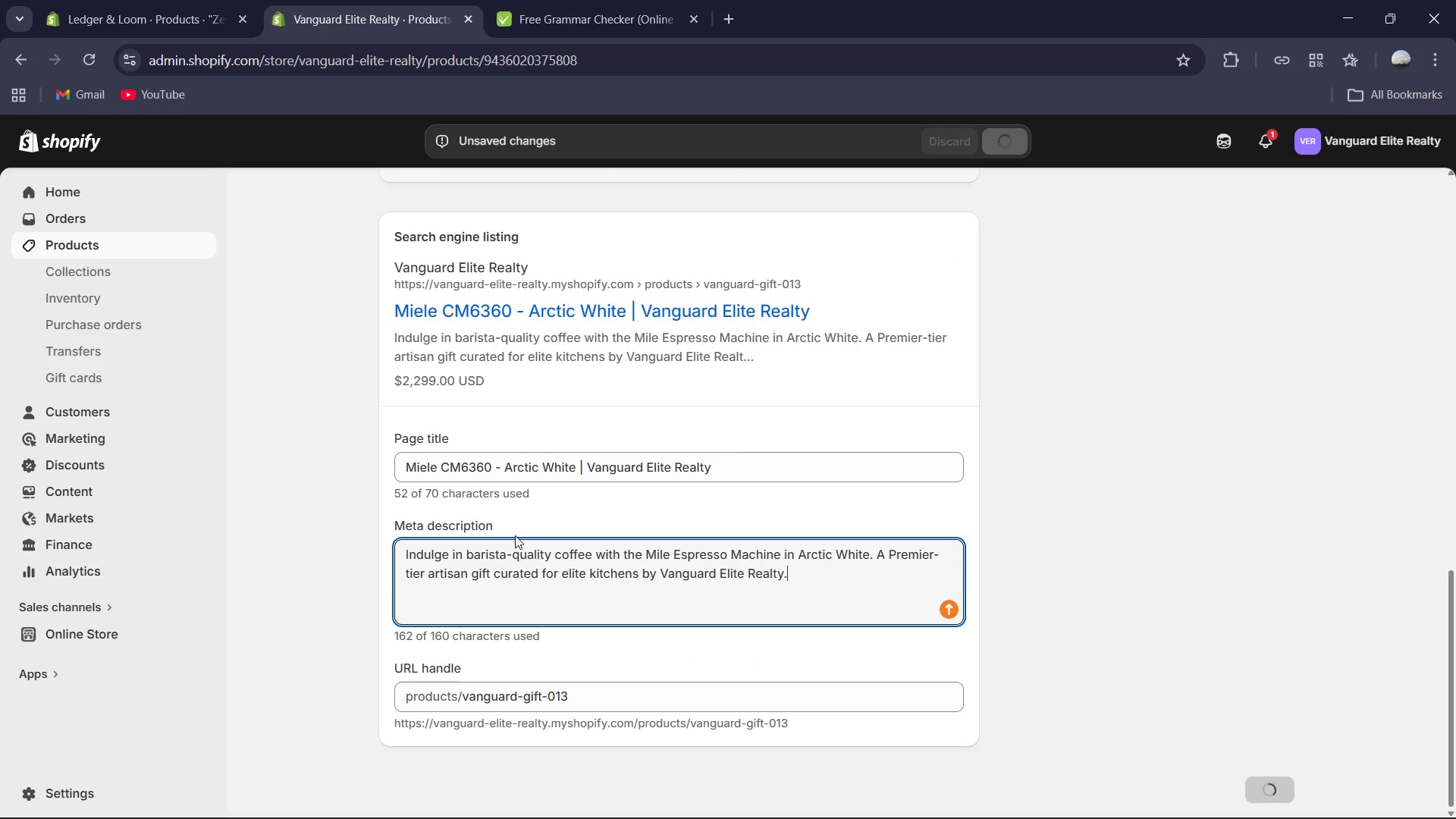 
scroll: coordinate [532, 553], scroll_direction: up, amount: 3.0
 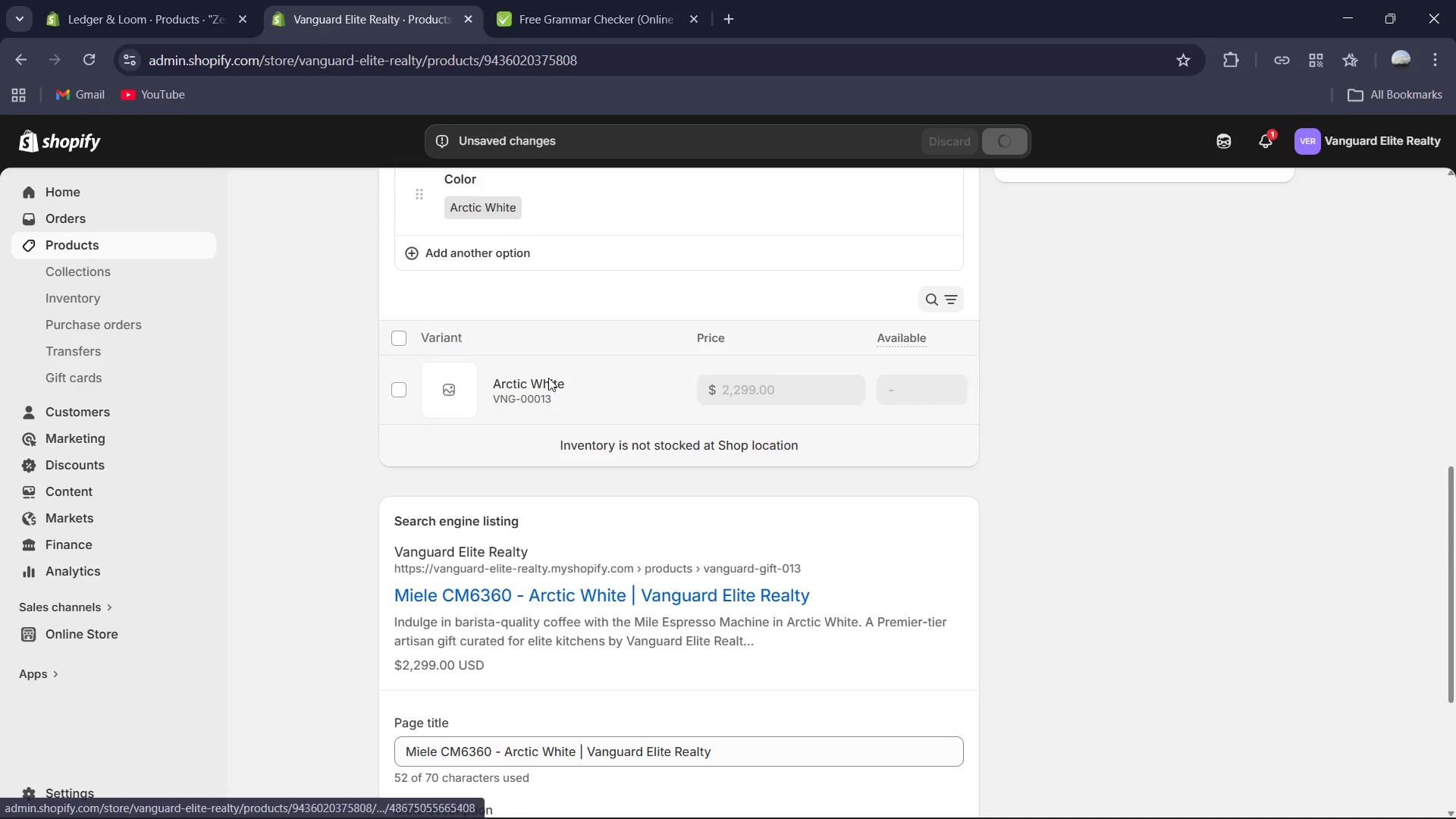 
left_click([545, 380])
 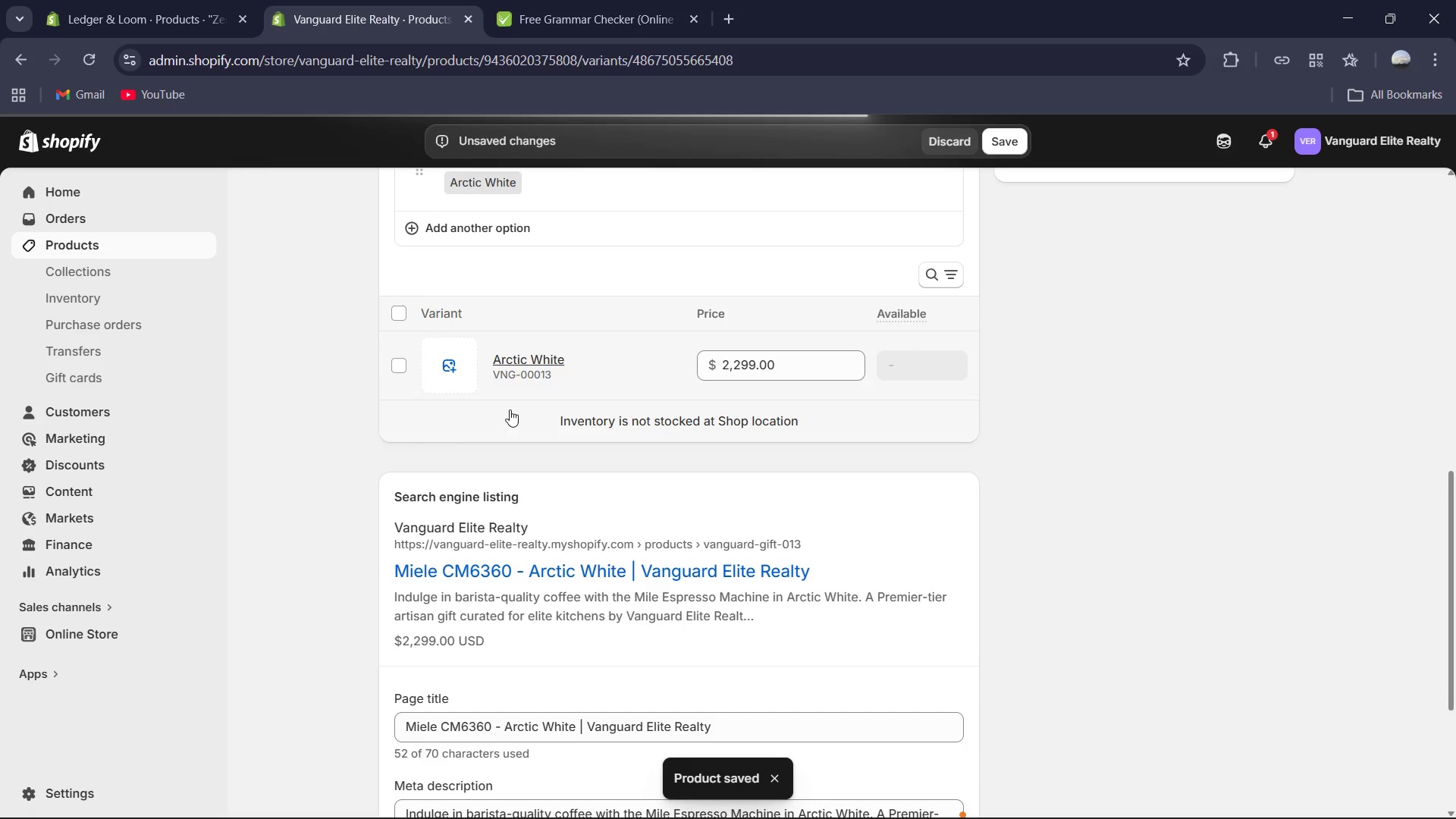 
mouse_move([491, 413])
 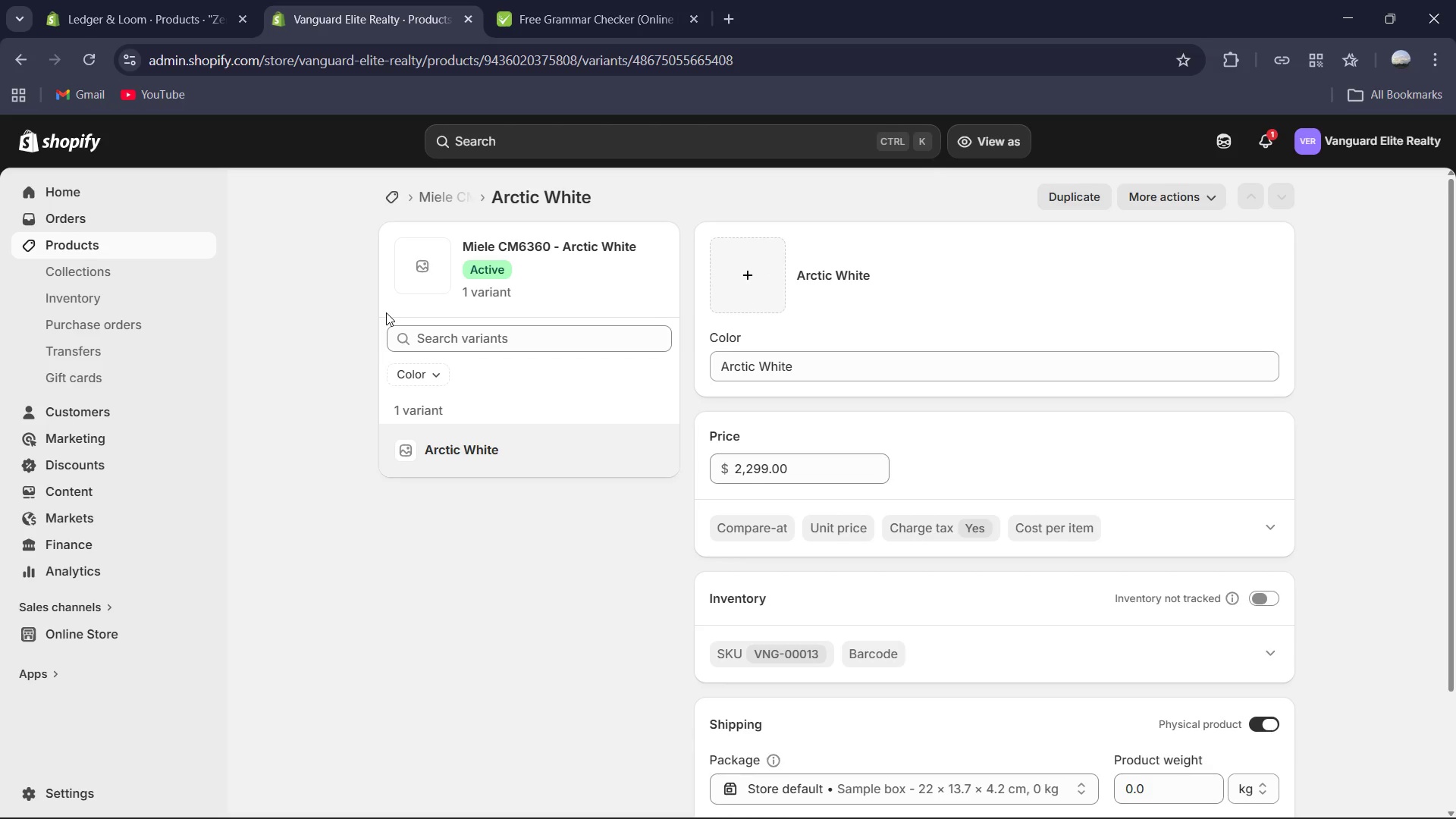 
scroll: coordinate [386, 312], scroll_direction: up, amount: 1.0
 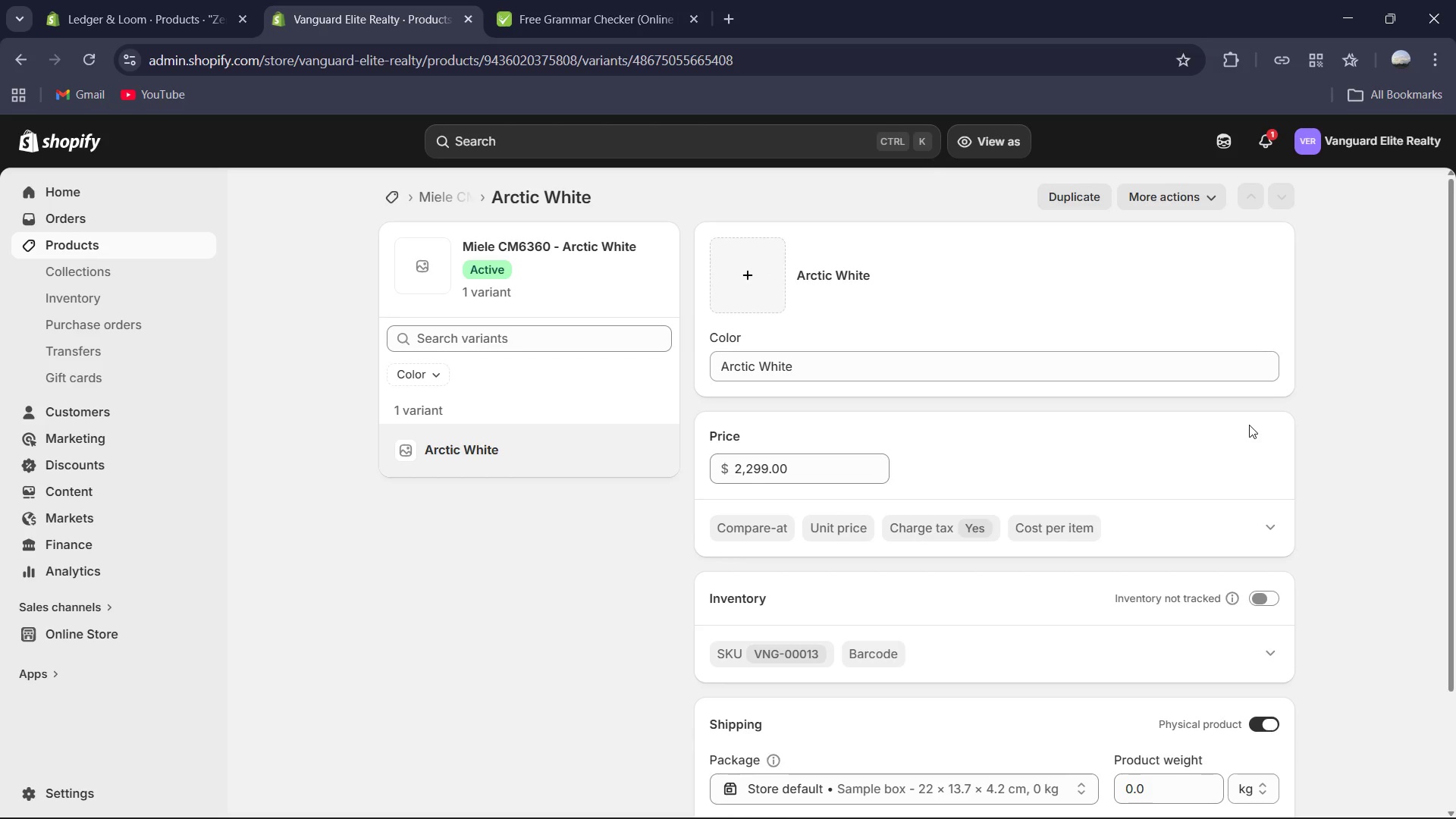 
left_click([1265, 584])
 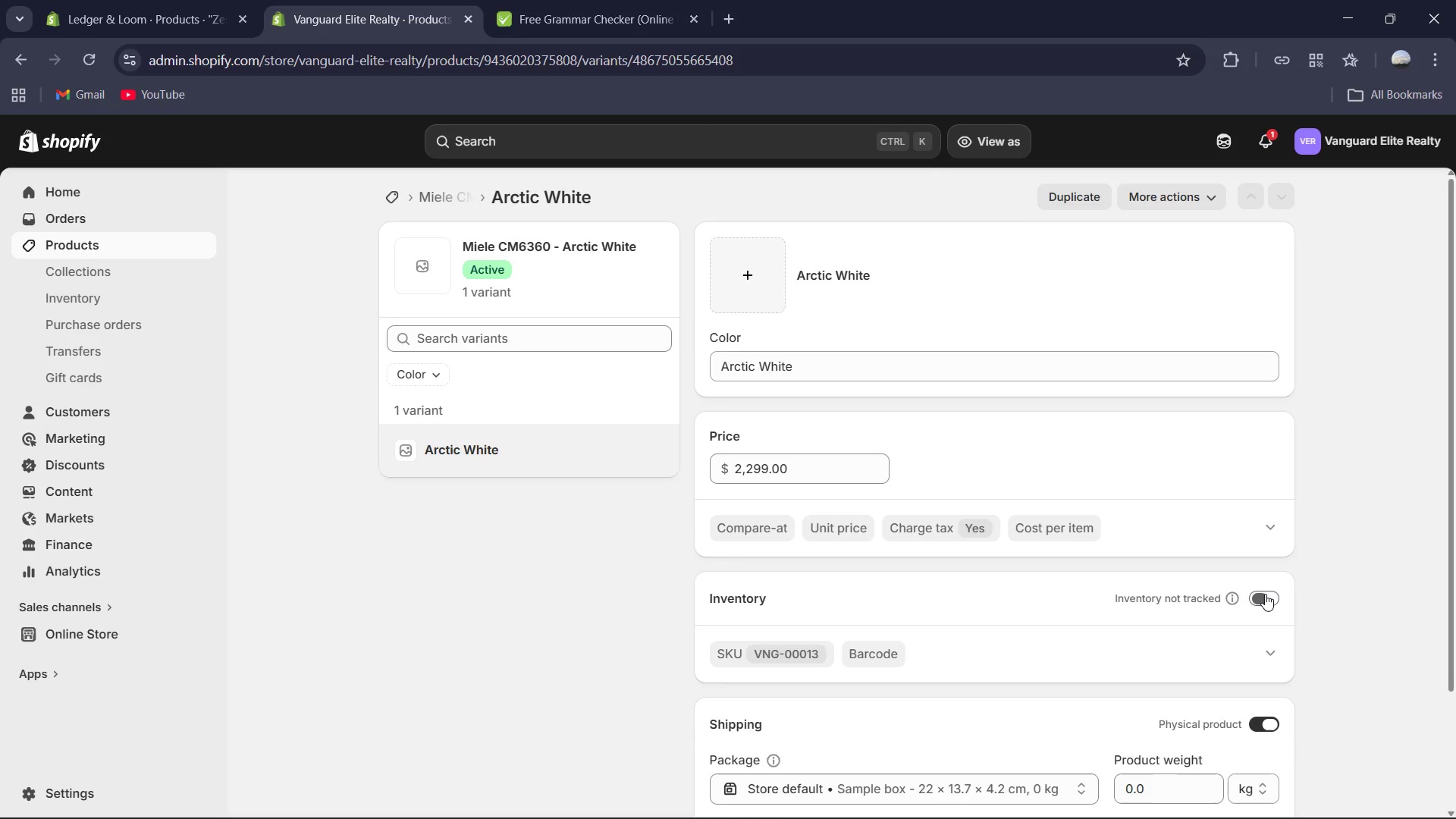 
left_click_drag(start_coordinate=[1265, 592], to_coordinate=[1264, 635])
 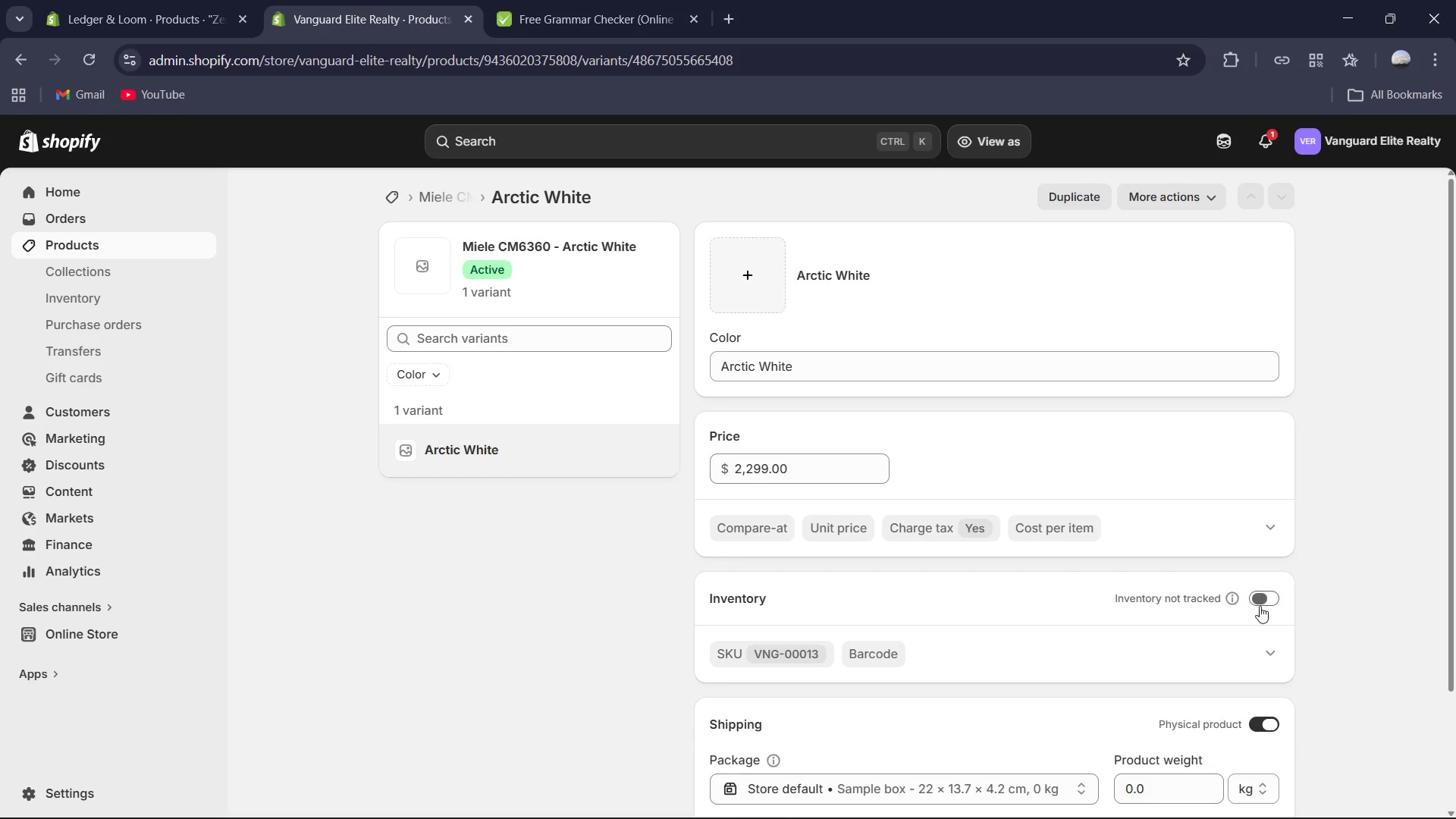 
left_click([1266, 601])
 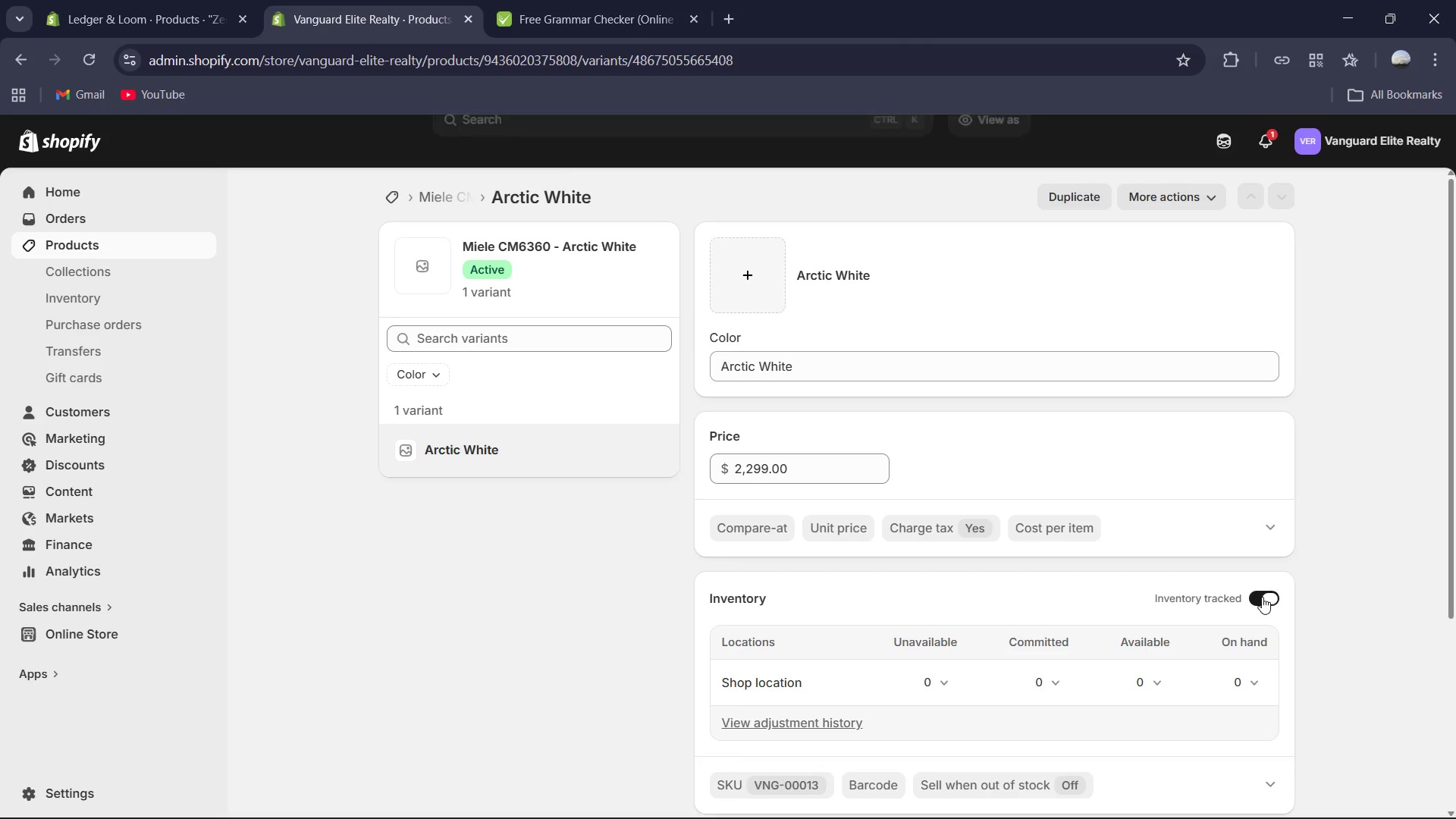 
scroll: coordinate [1135, 600], scroll_direction: down, amount: 3.0
 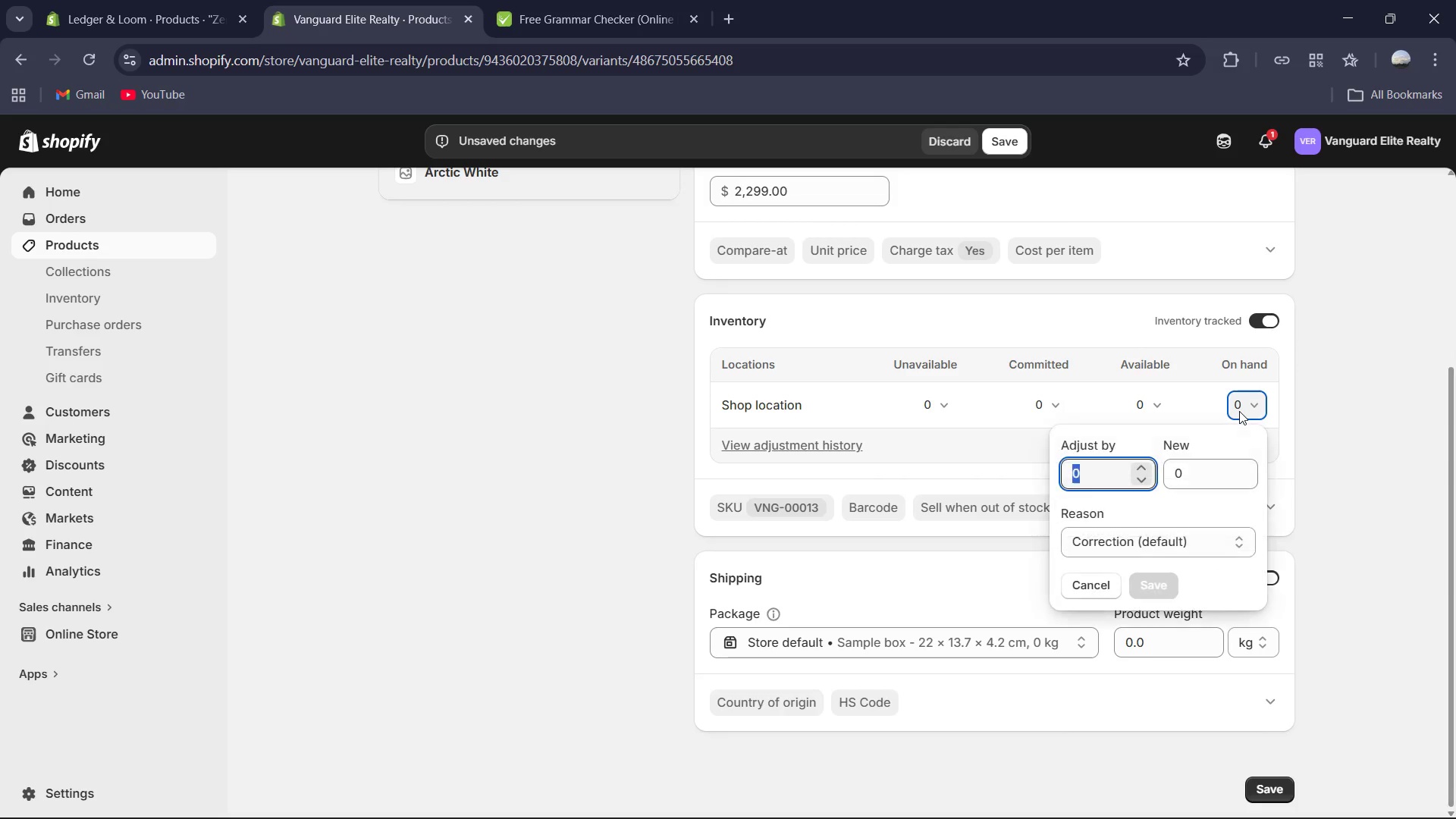 
key(Numpad7)
 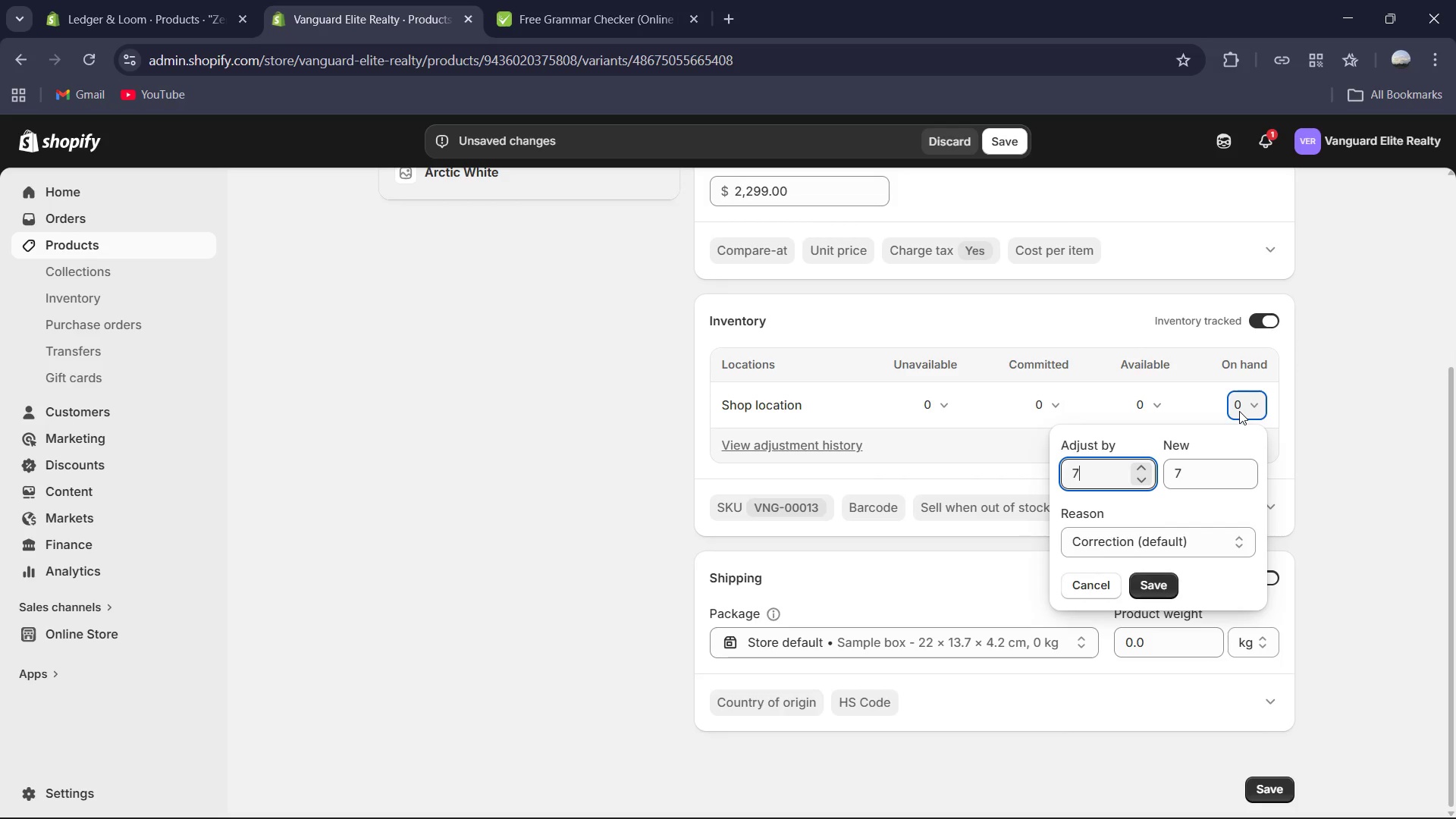 
key(Numpad8)
 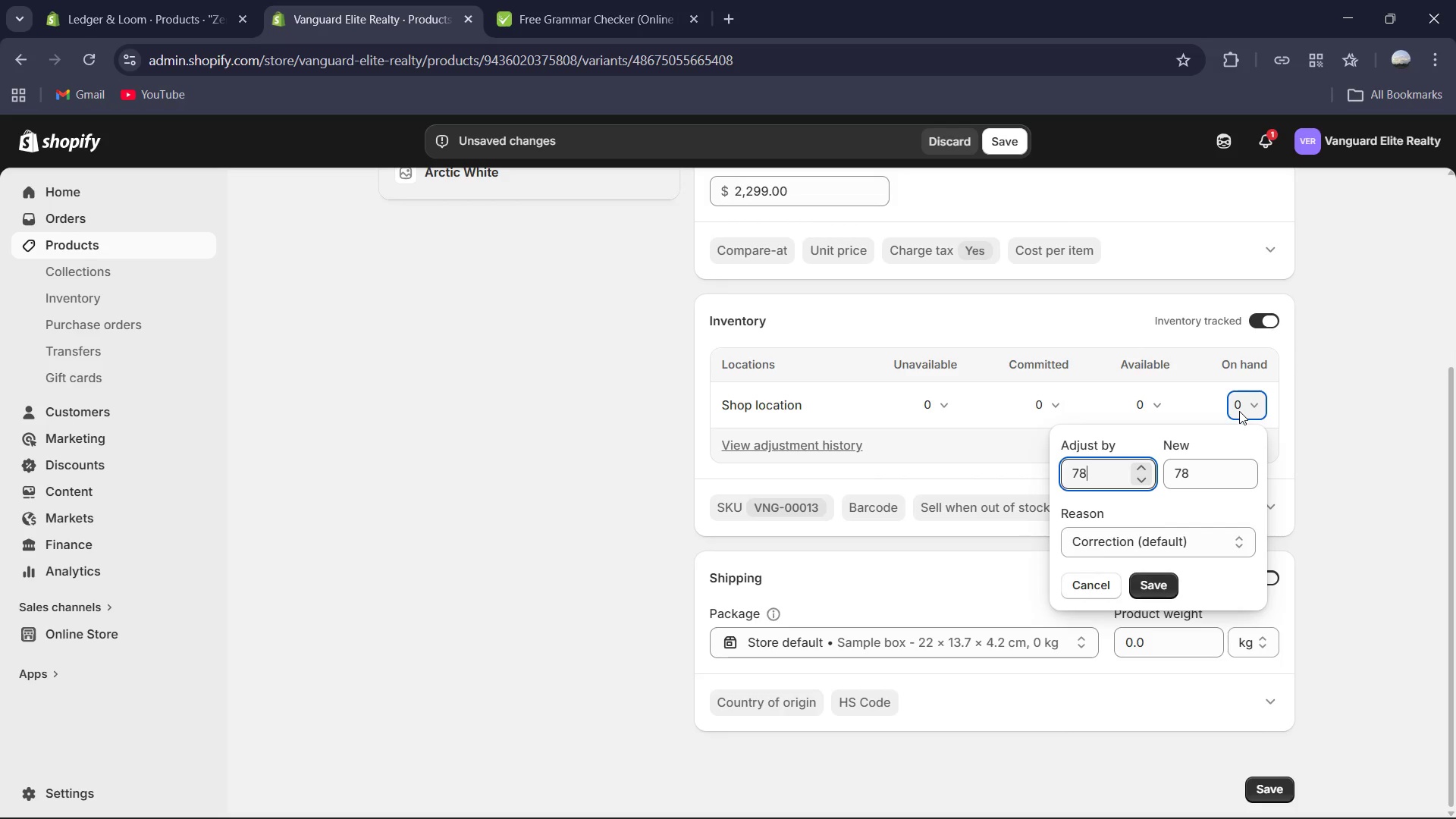 
key(Numpad1)
 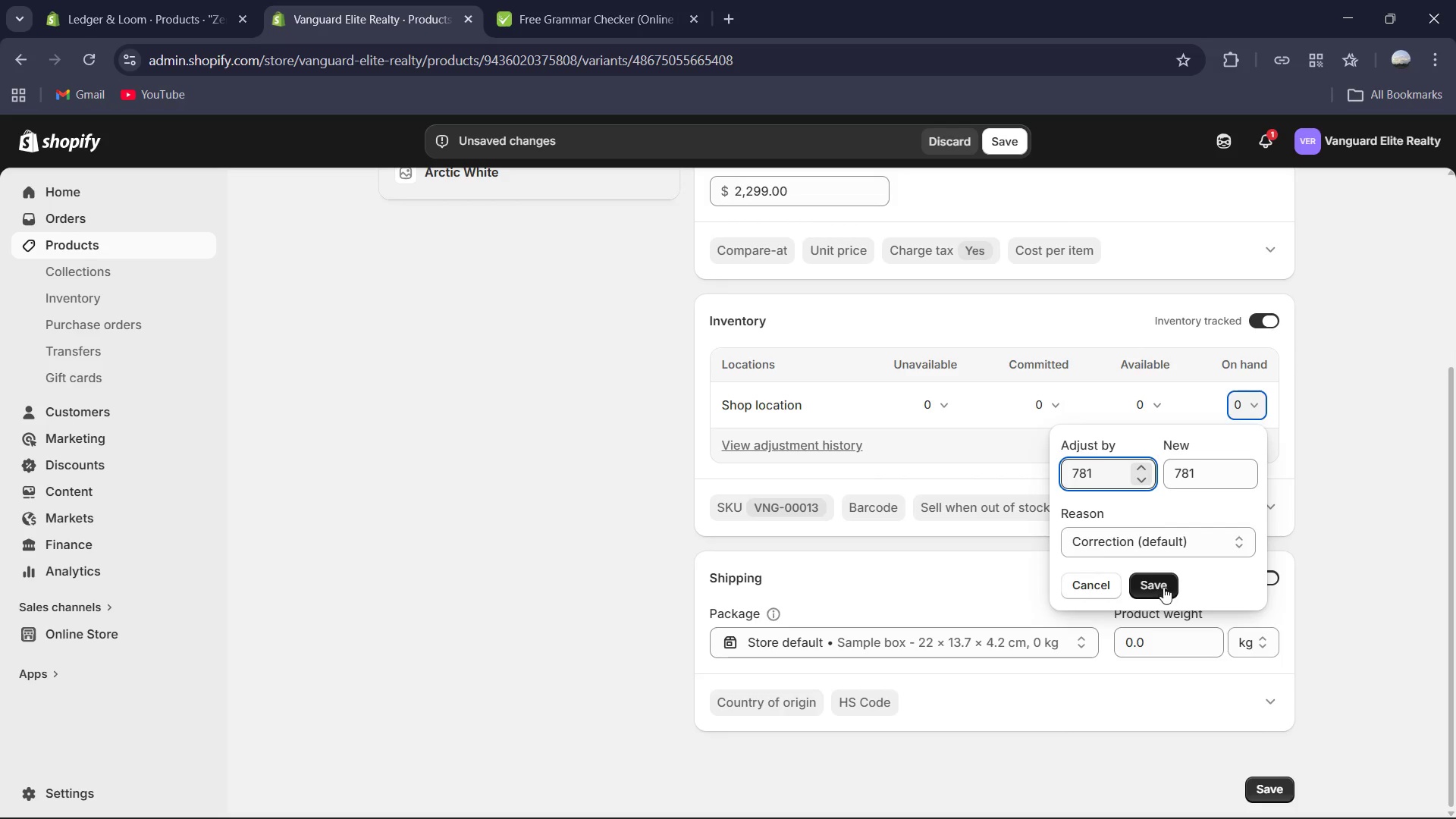 
left_click_drag(start_coordinate=[1164, 587], to_coordinate=[1163, 583])
 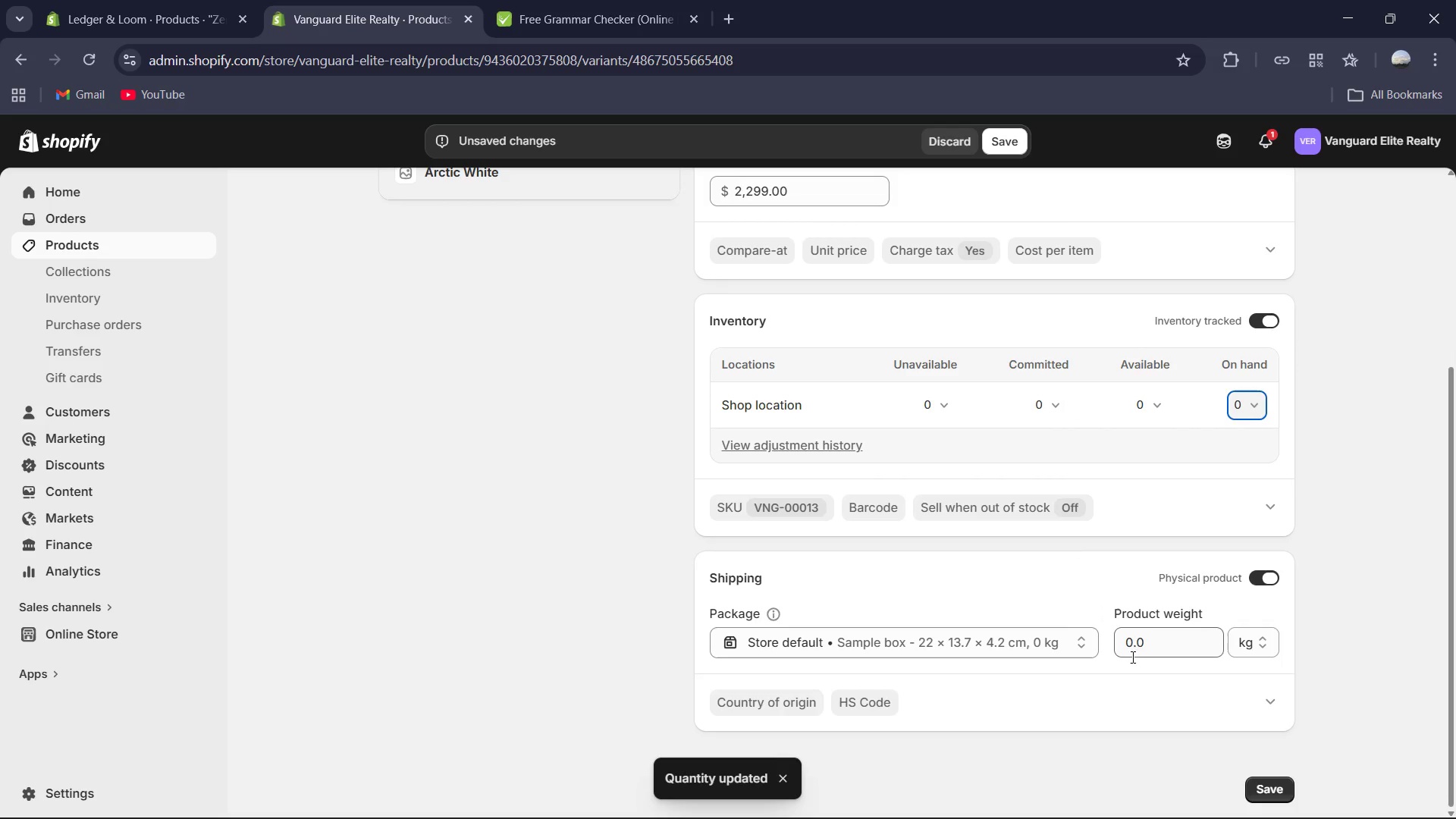 
left_click([1216, 636])
 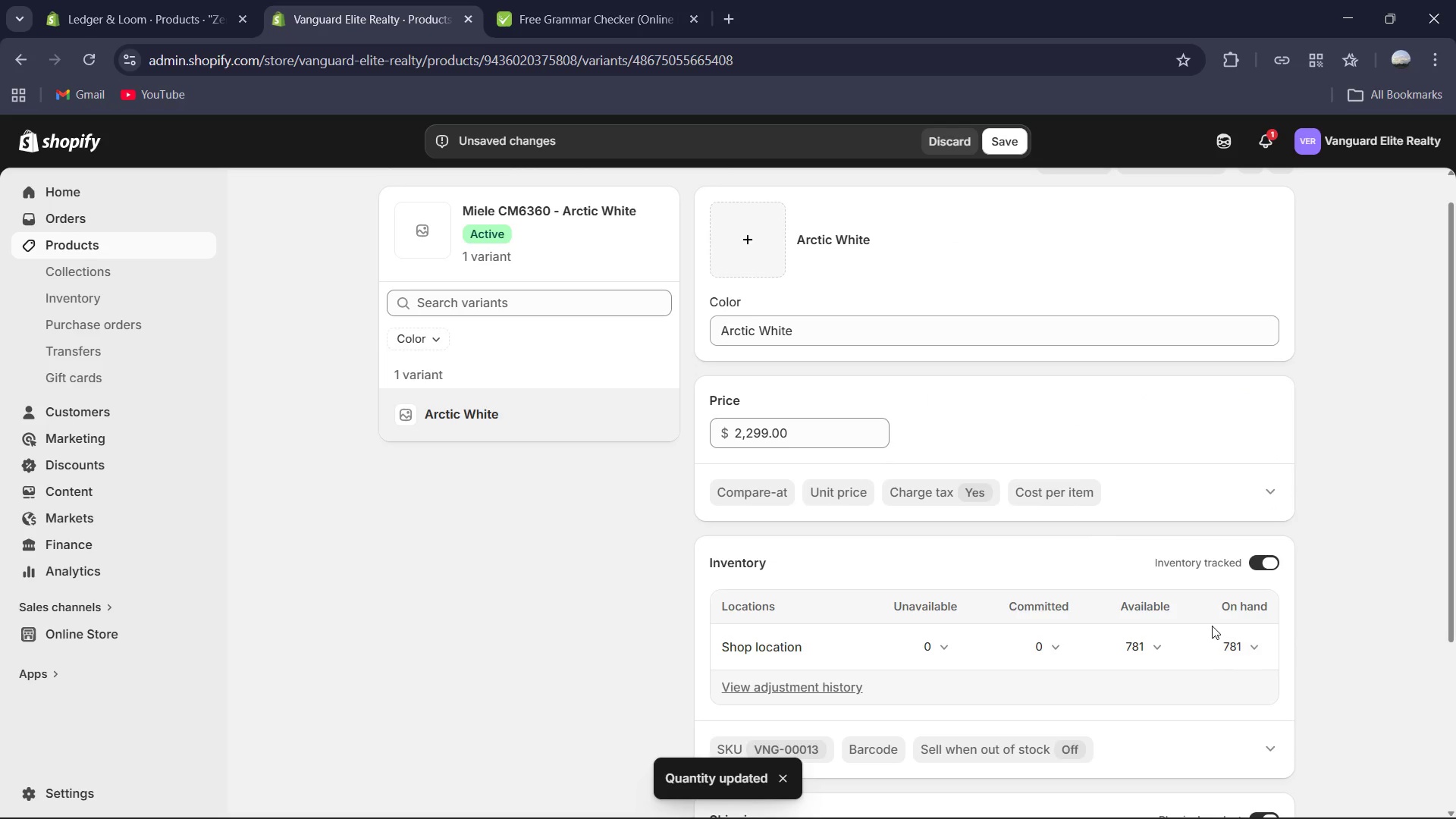 
scroll: coordinate [1212, 624], scroll_direction: down, amount: 5.0
 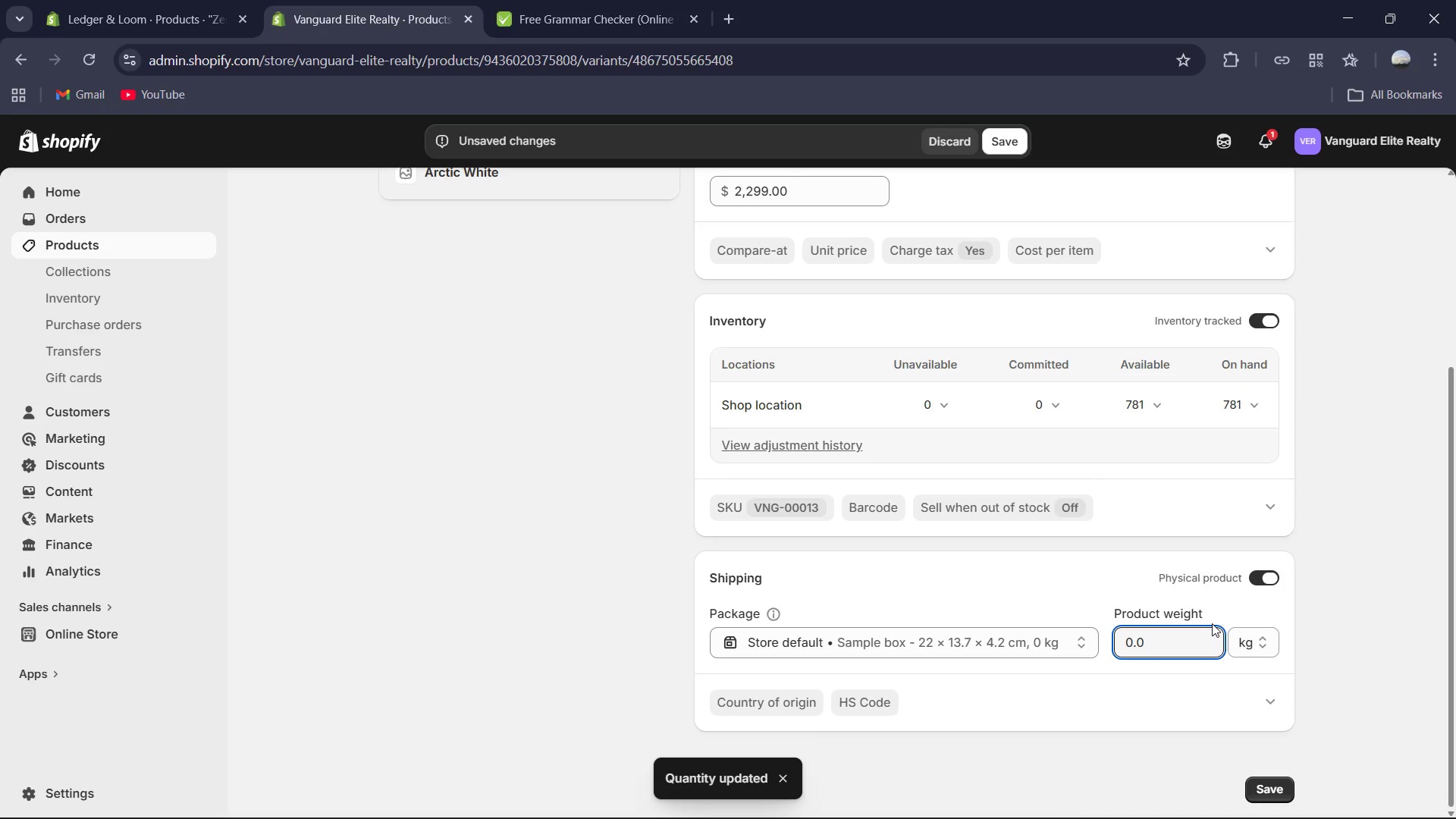 
key(Control+A)
 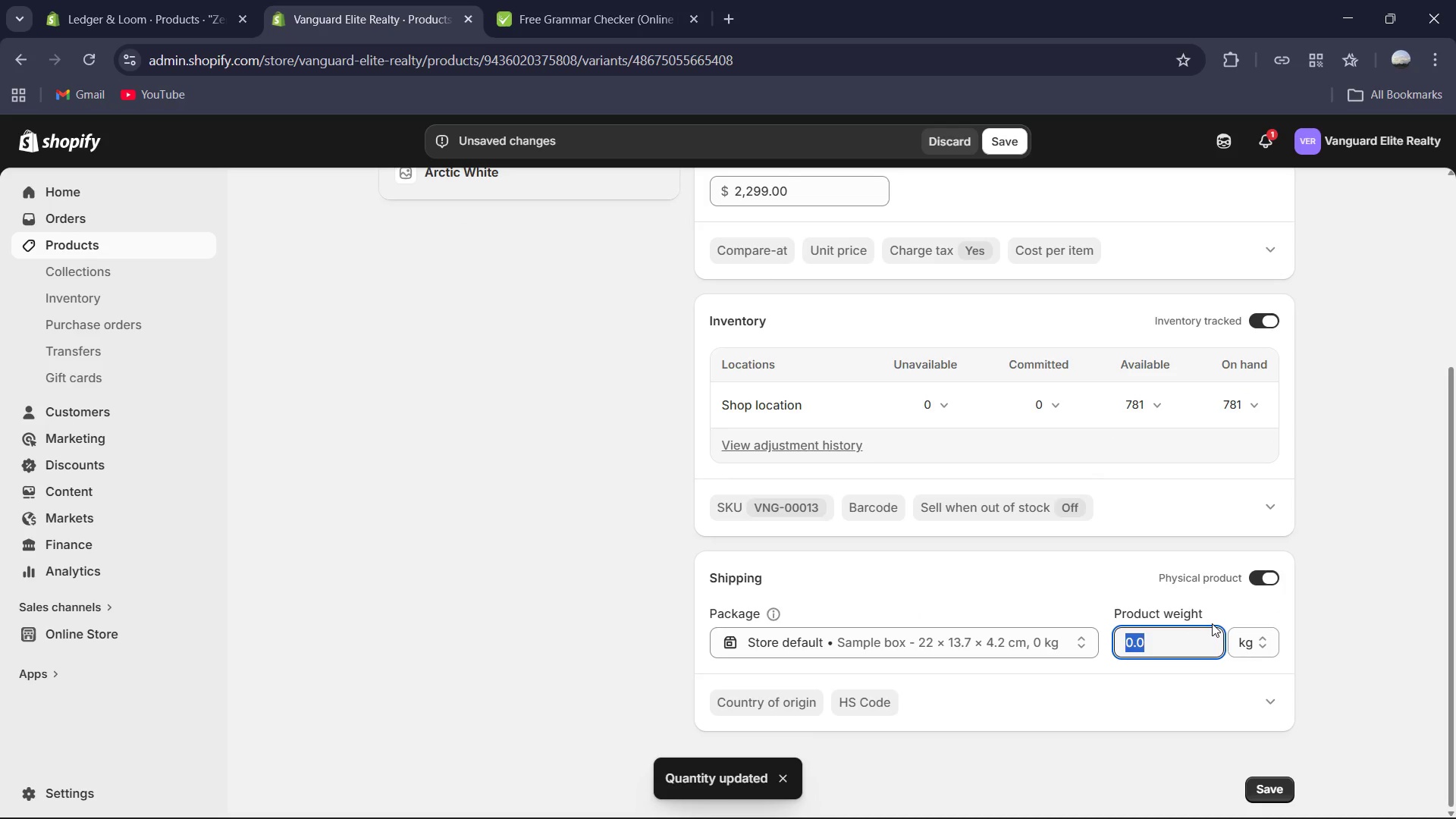 
key(Numpad2)
 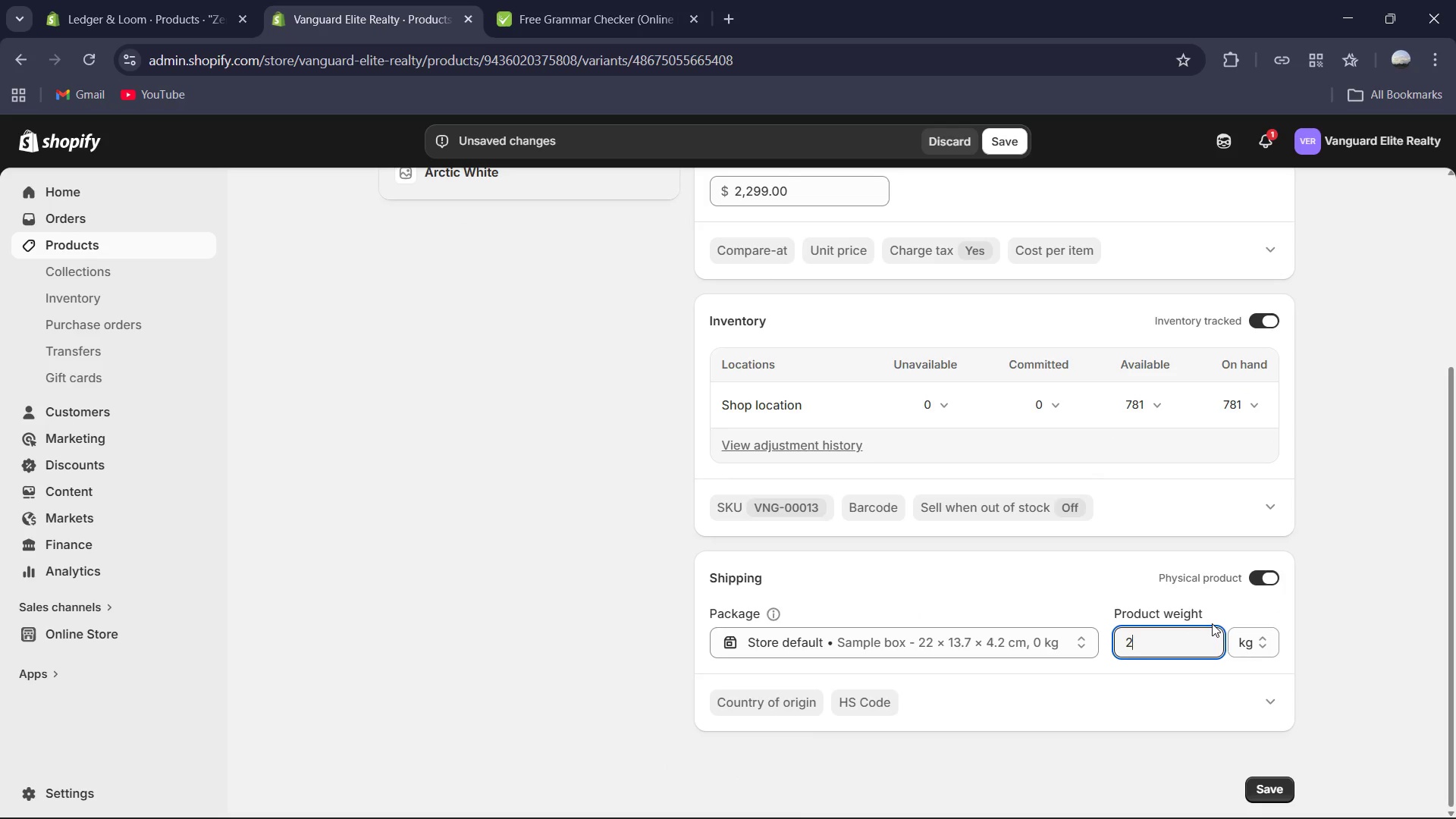 
key(Numpad1)
 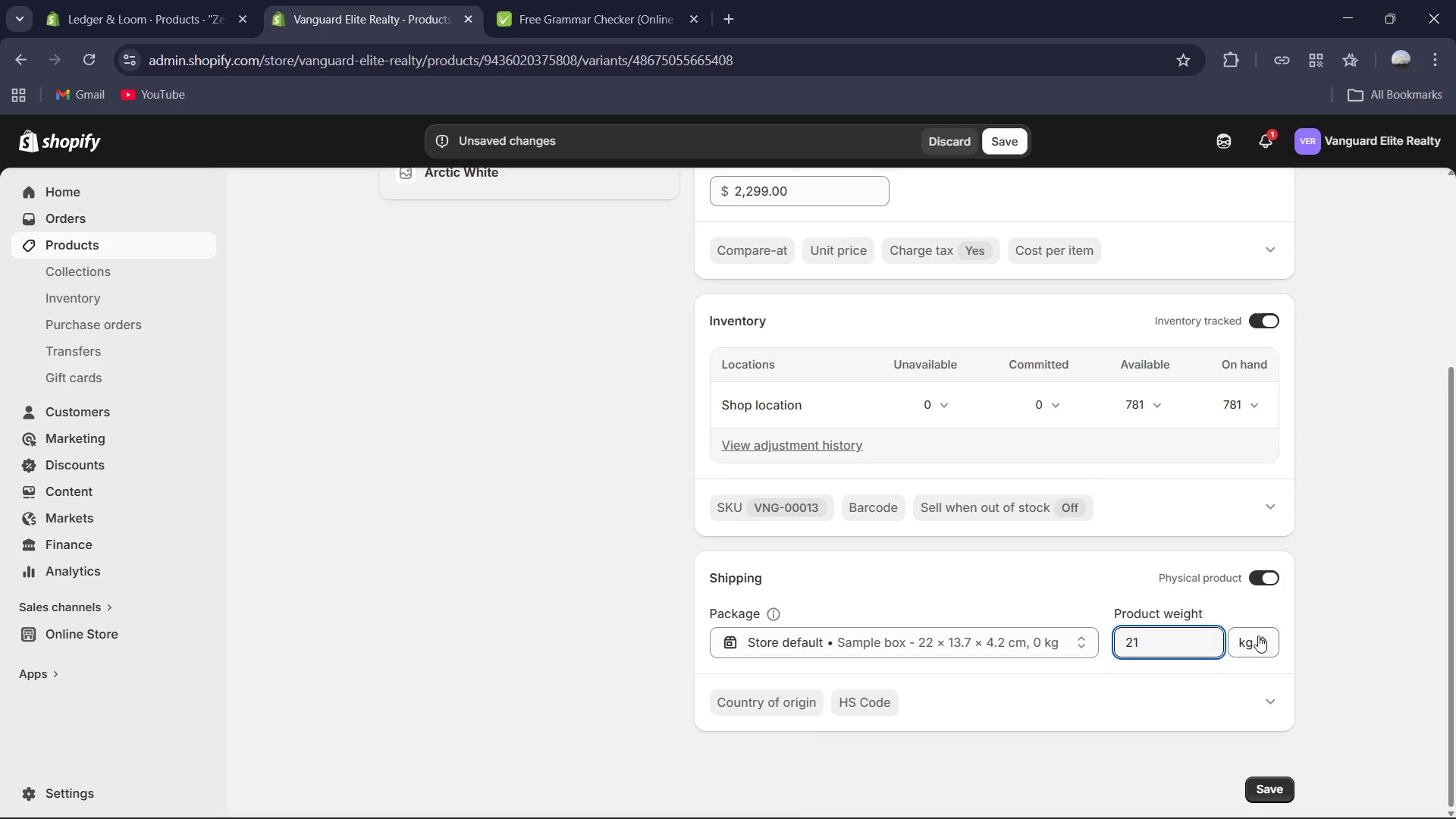 
left_click([1256, 644])
 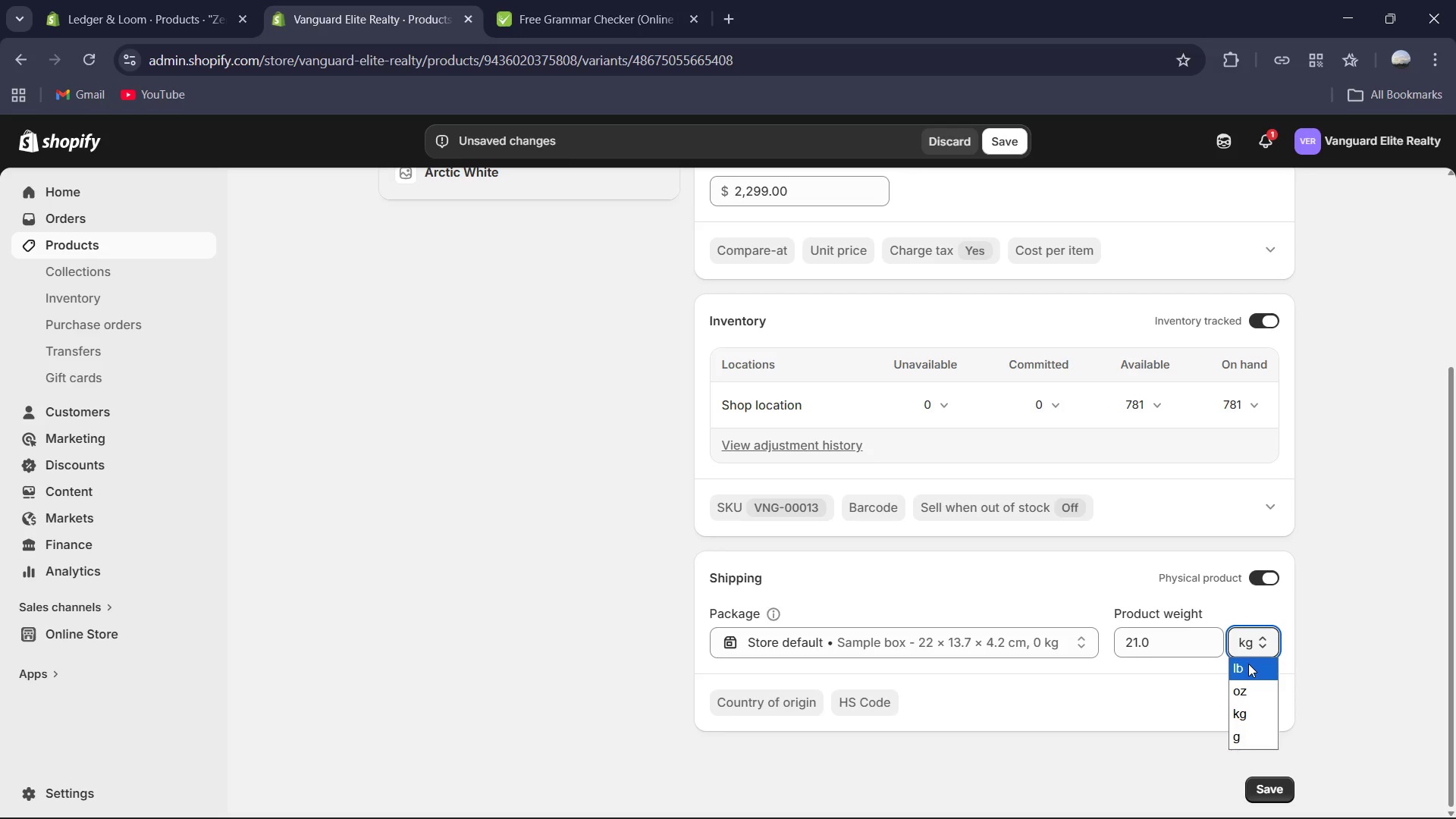 
left_click([1248, 664])
 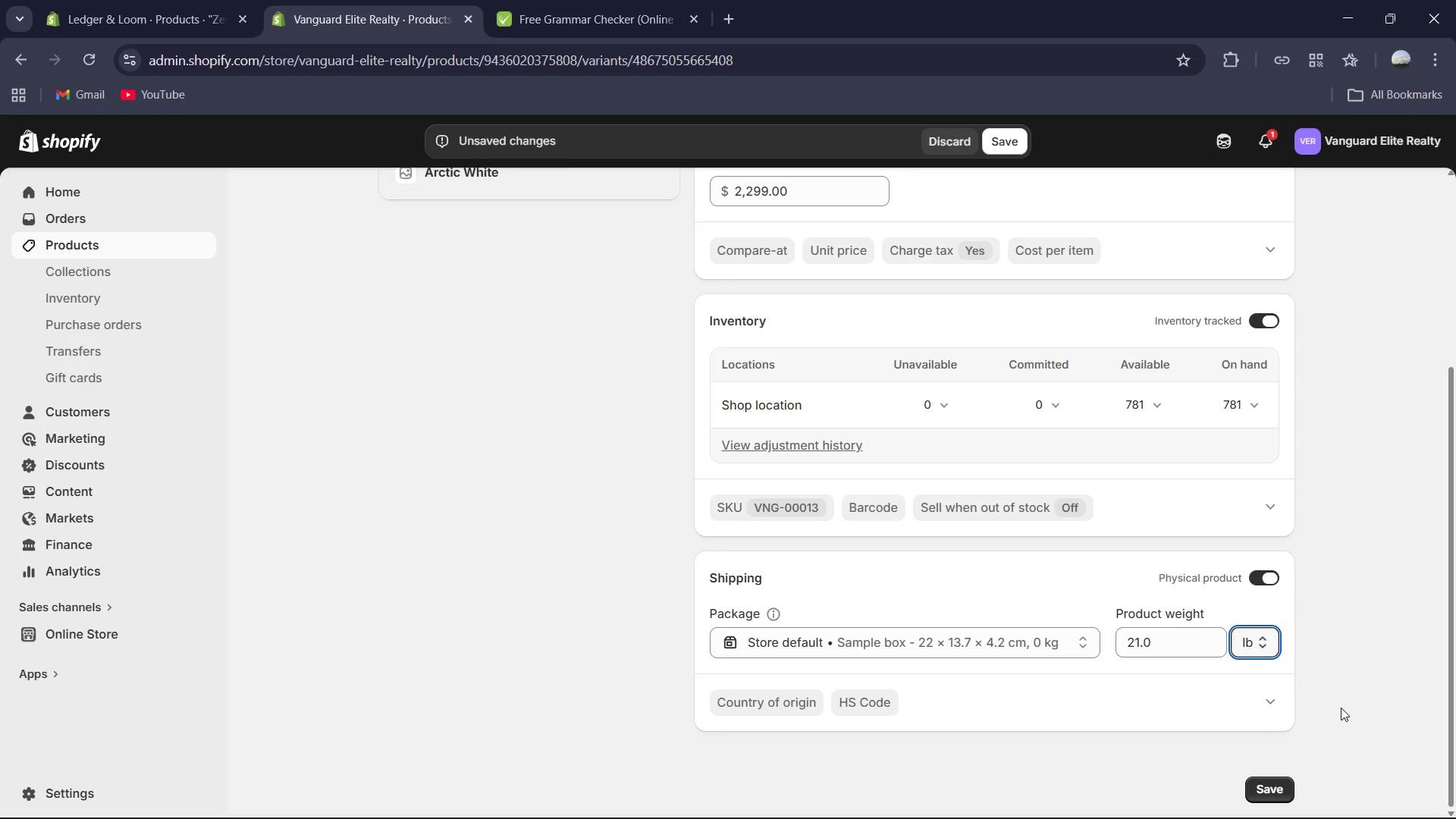 
scroll: coordinate [1342, 710], scroll_direction: down, amount: 2.0
 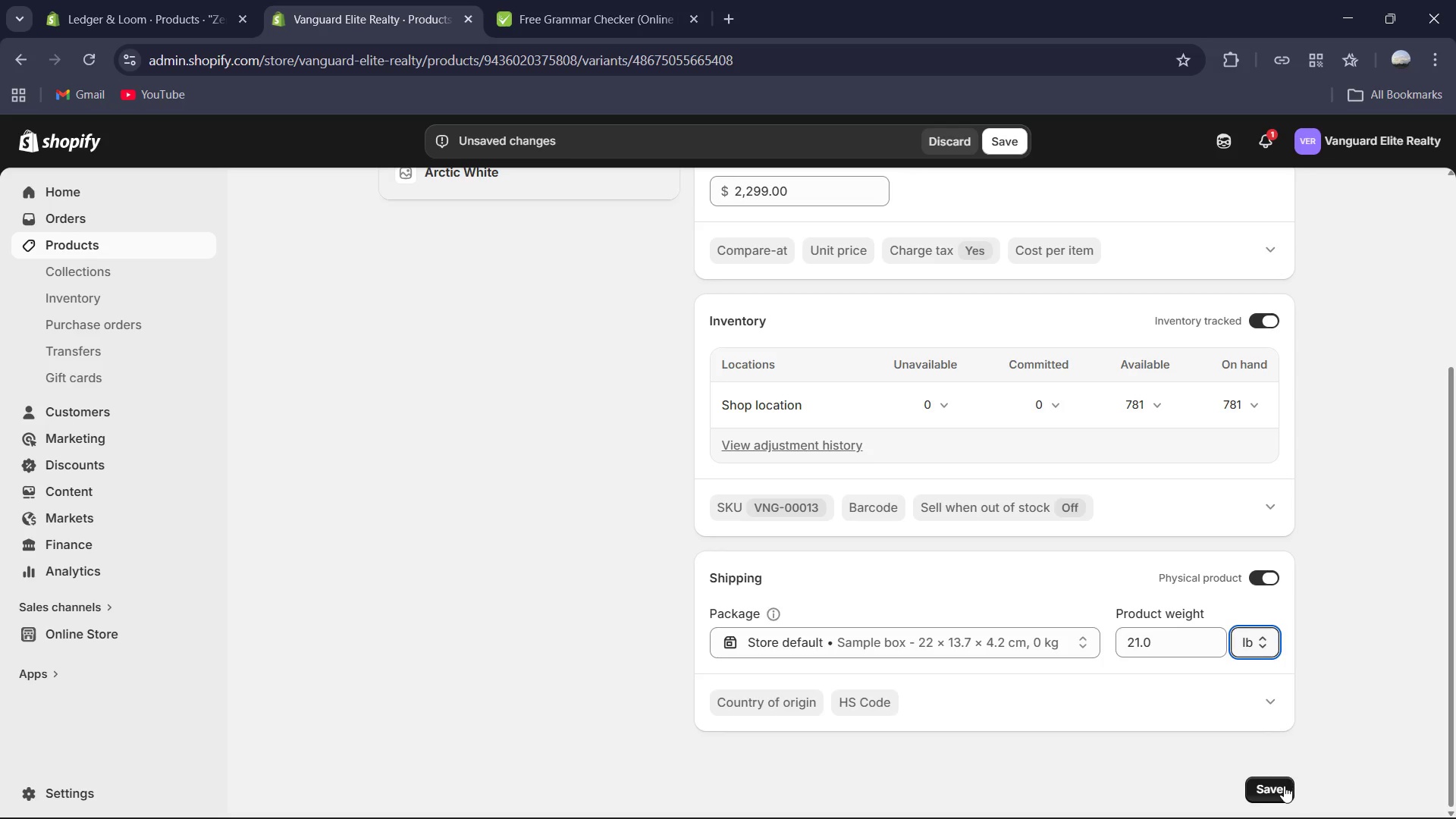 
left_click([1283, 787])
 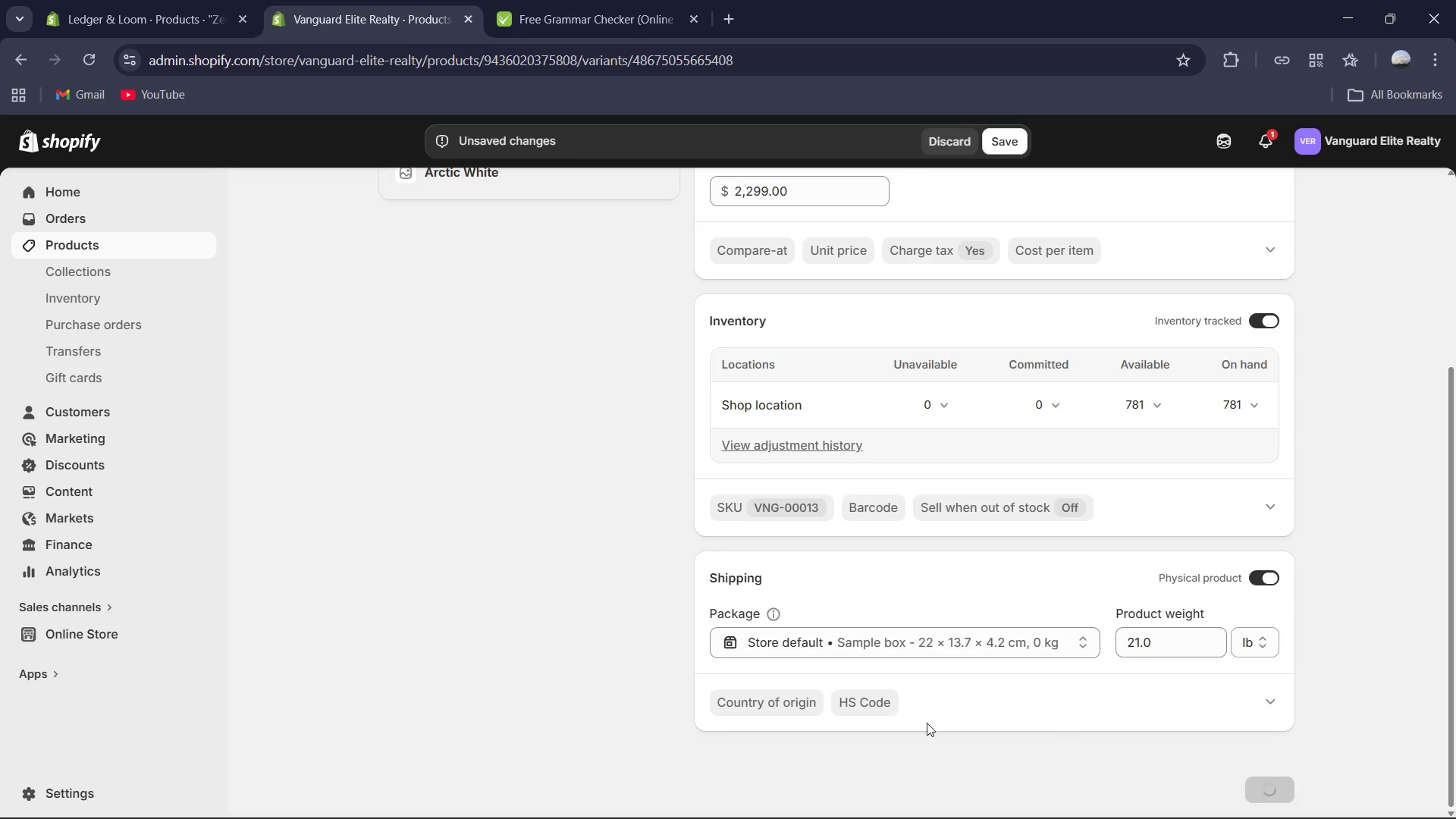 
scroll: coordinate [737, 573], scroll_direction: up, amount: 10.0
 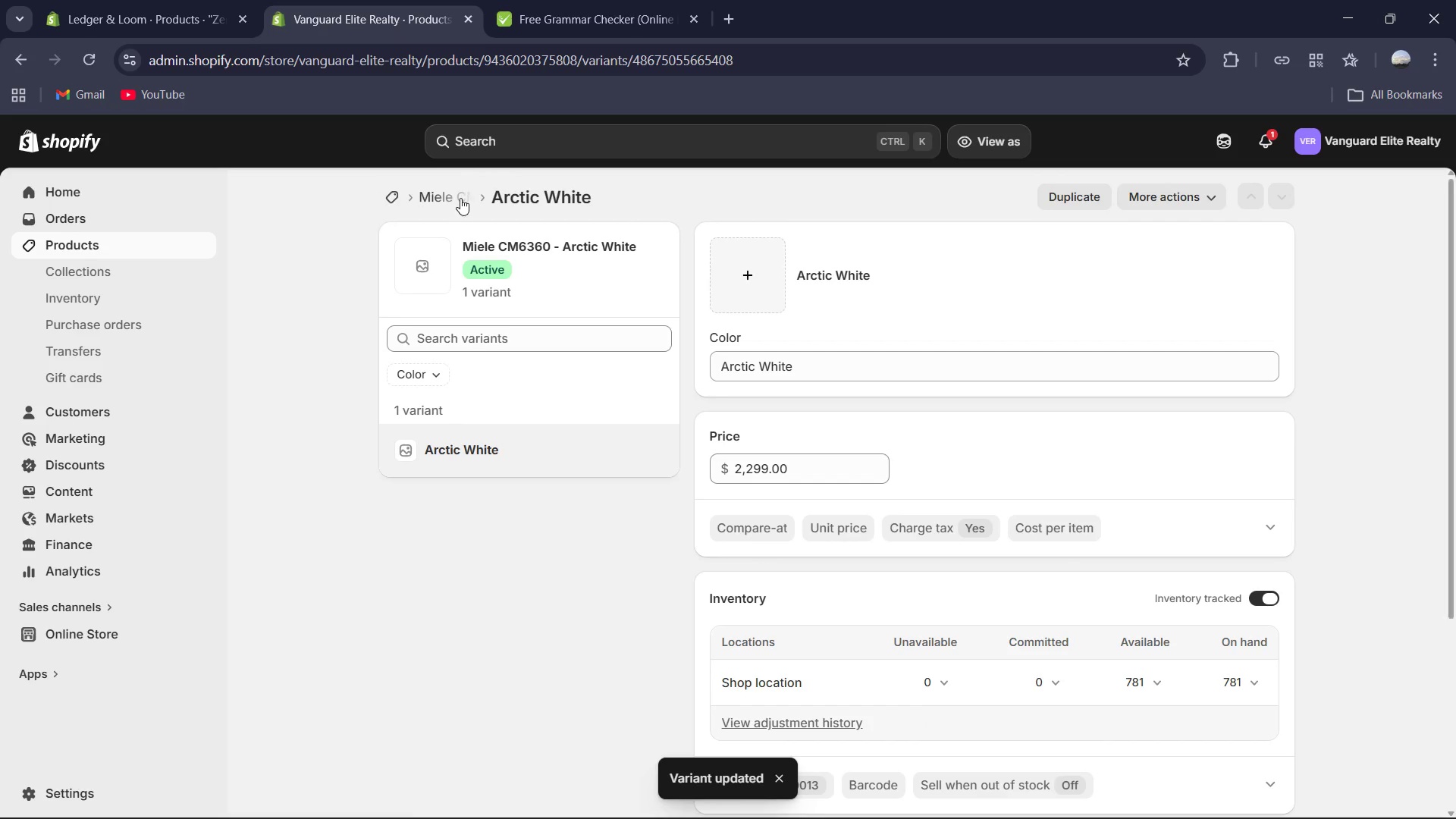 
left_click([461, 198])
 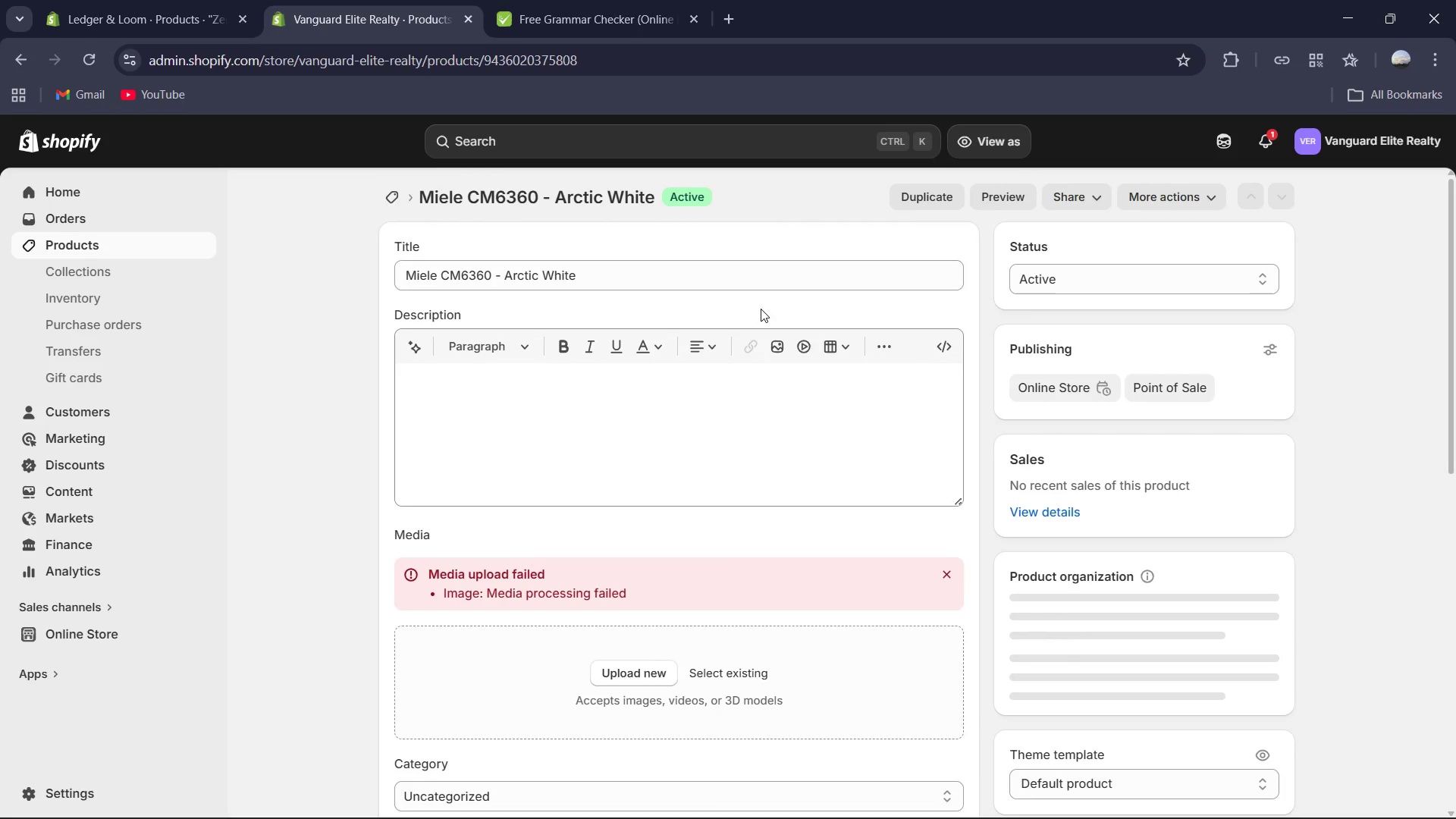 
scroll: coordinate [755, 334], scroll_direction: down, amount: 8.0
 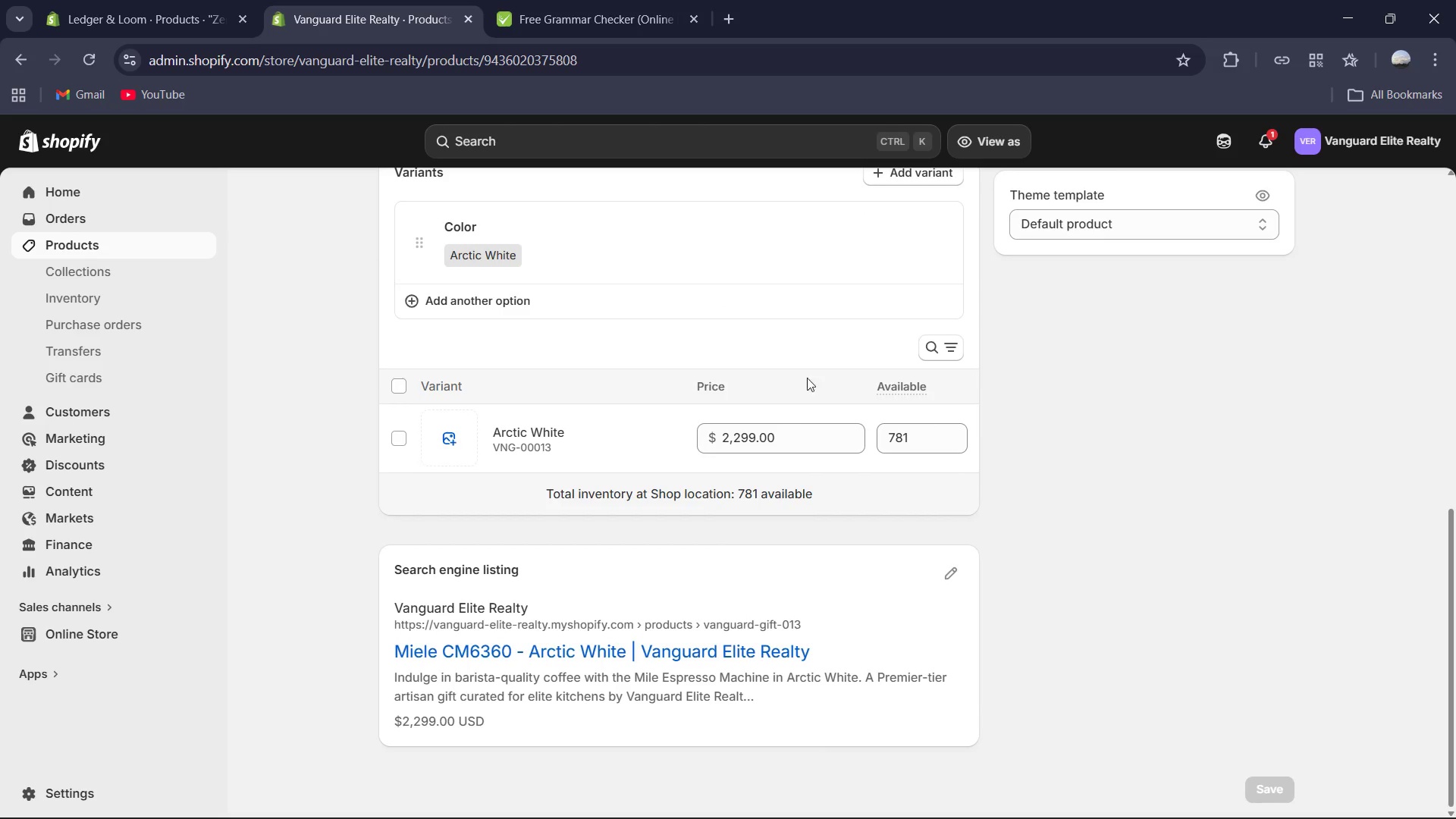 
left_click([965, 563])
 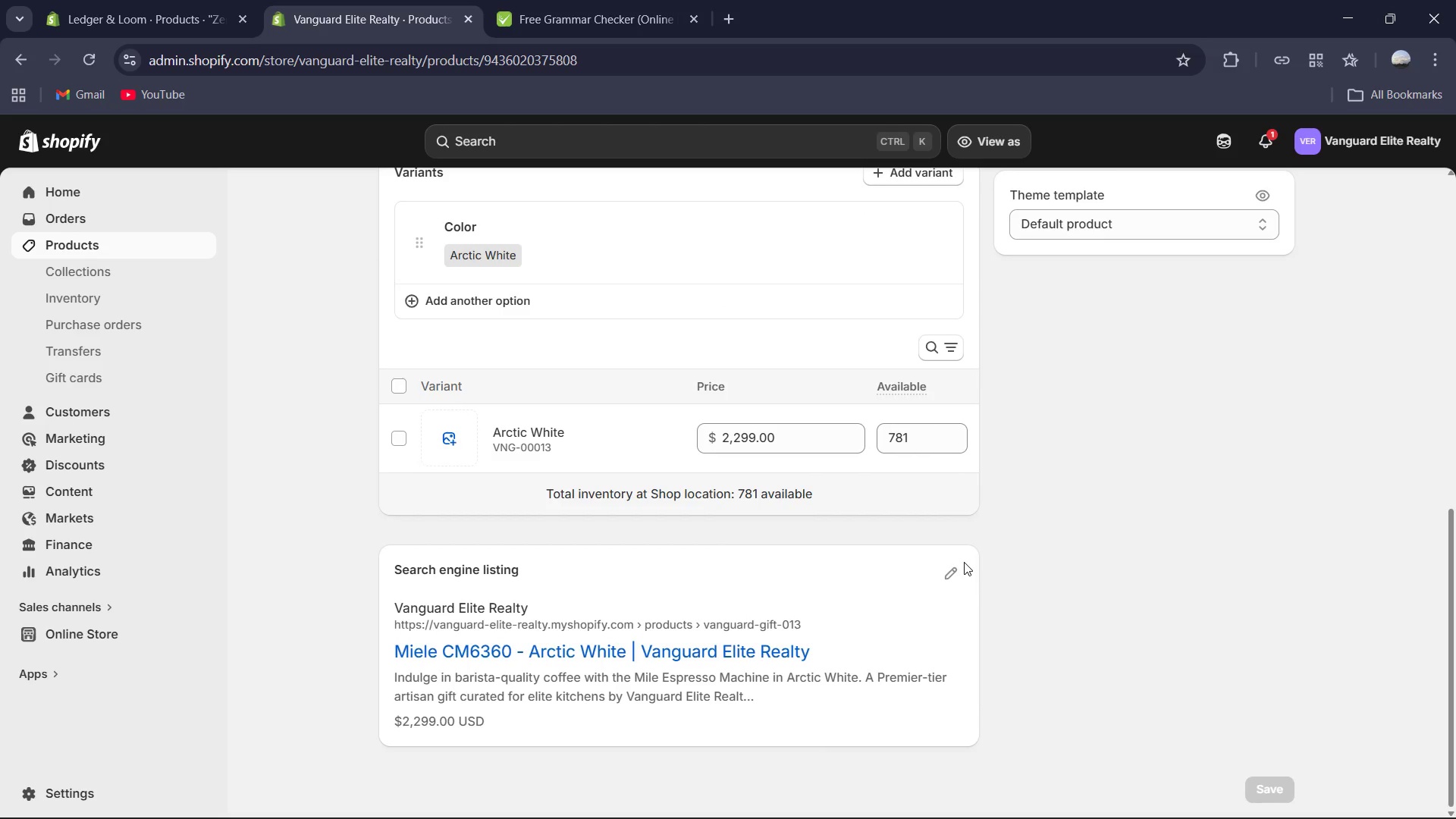 
scroll: coordinate [887, 513], scroll_direction: down, amount: 8.0
 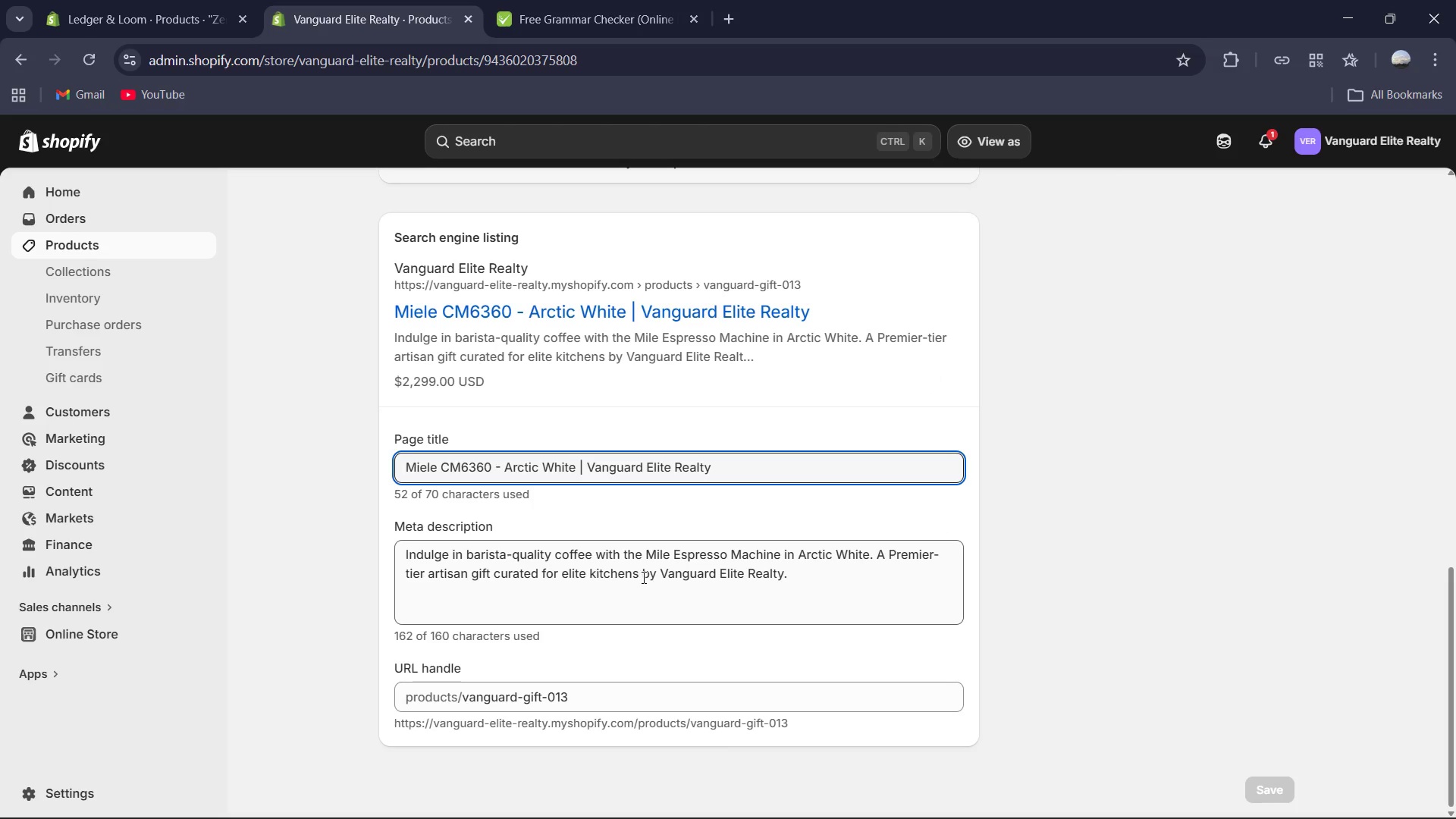 
left_click_drag(start_coordinate=[639, 575], to_coordinate=[793, 574])
 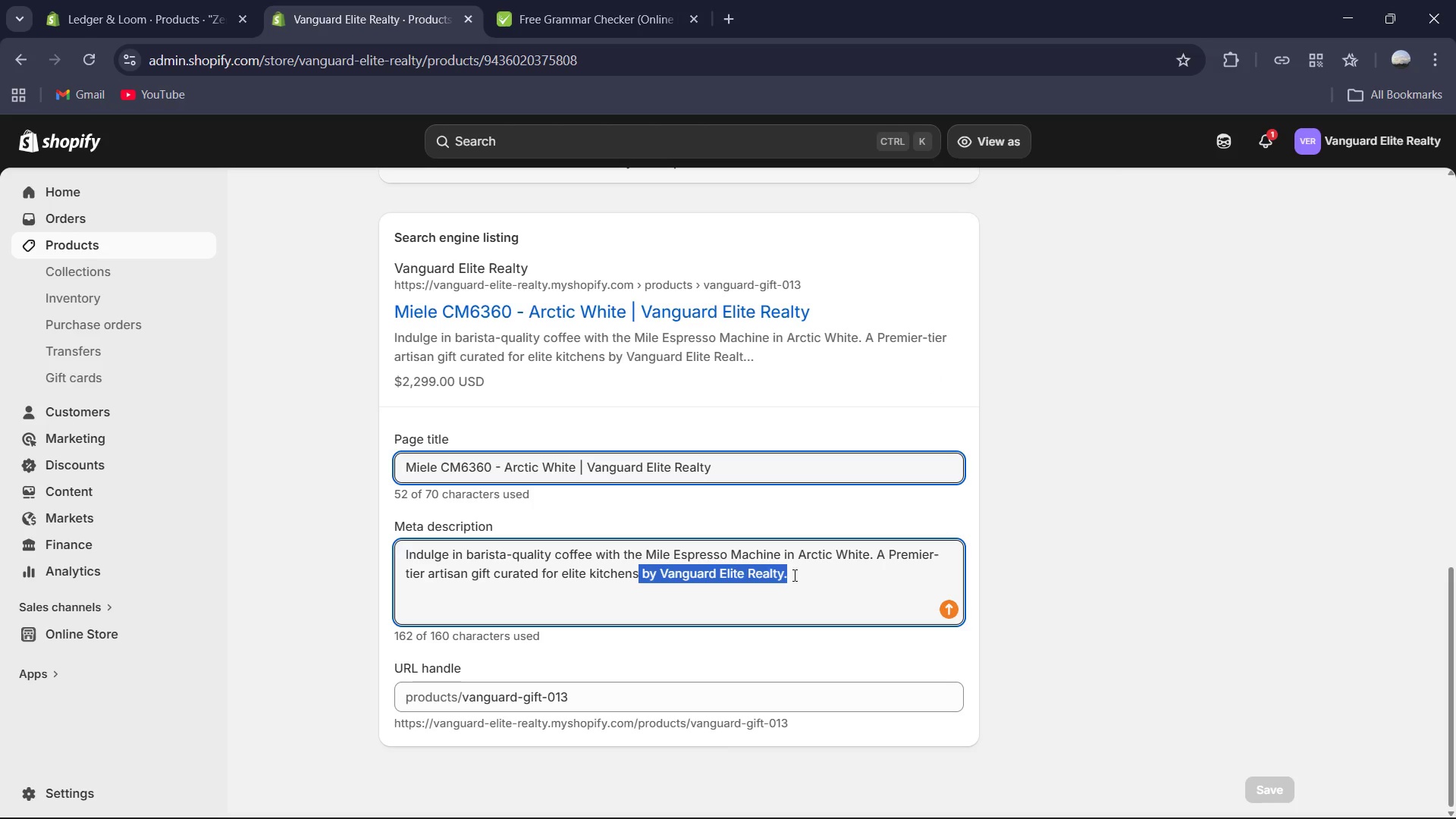 
key(Period)
 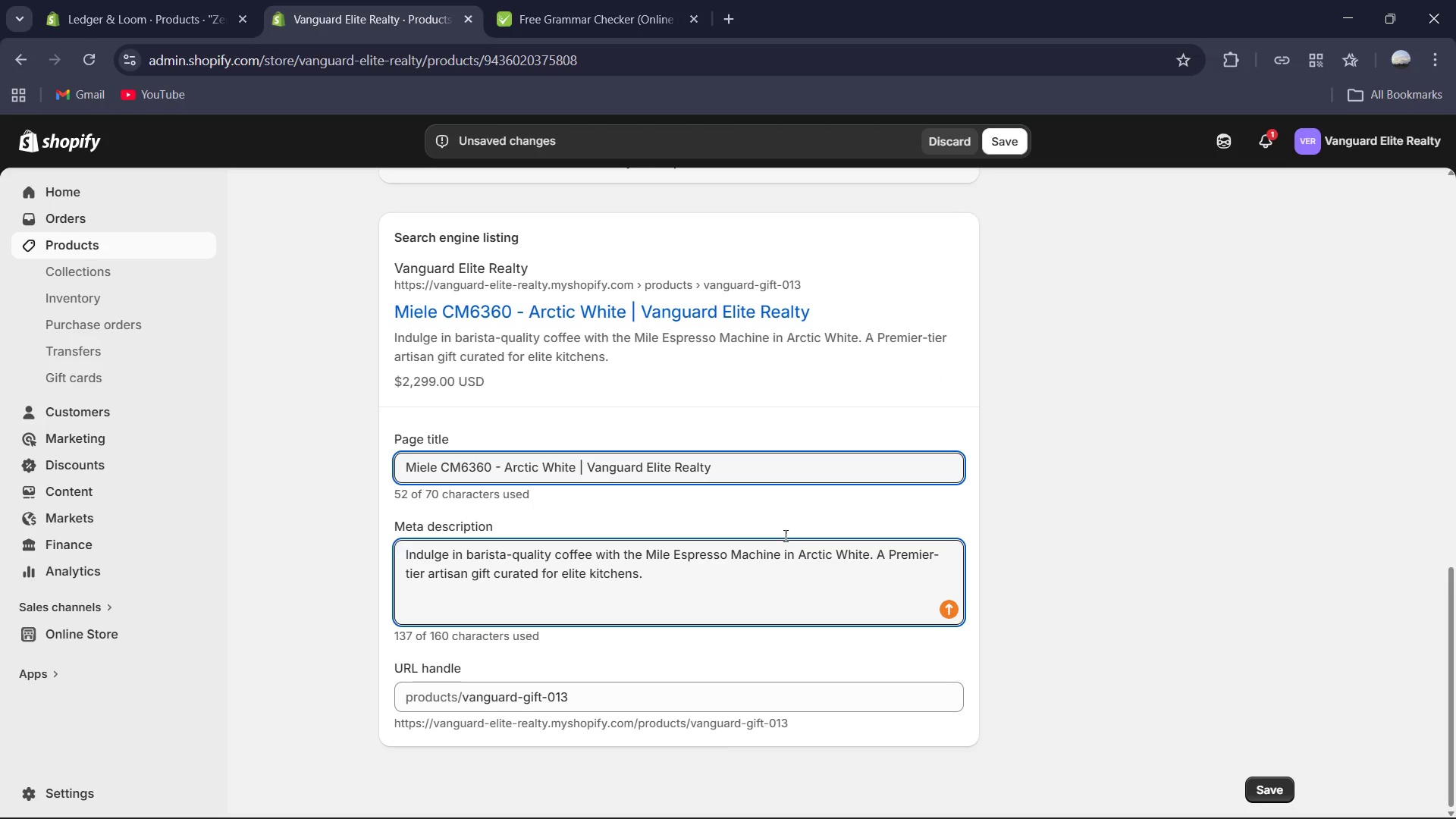 
scroll: coordinate [761, 513], scroll_direction: up, amount: 7.0
 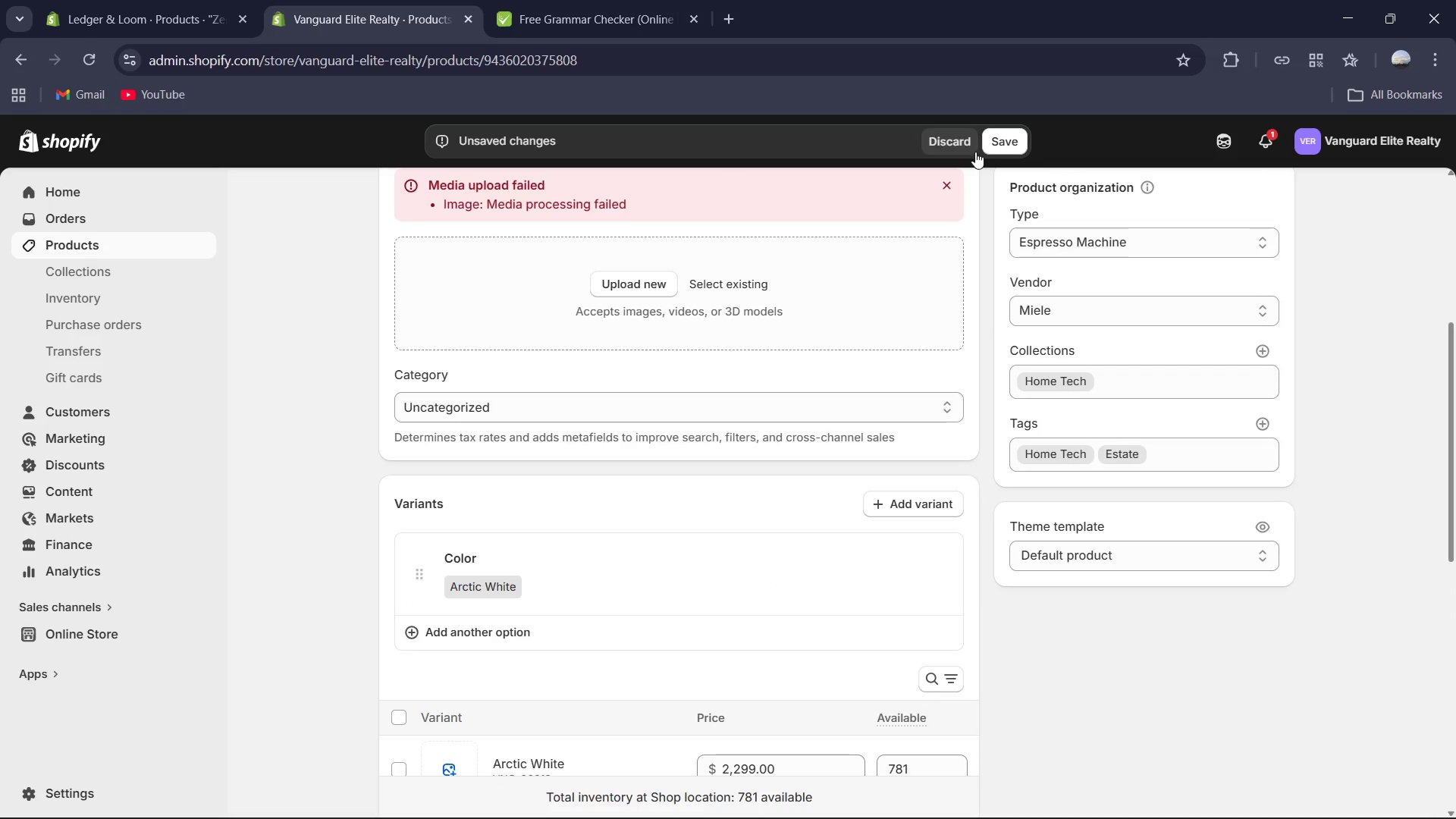 
left_click([988, 145])
 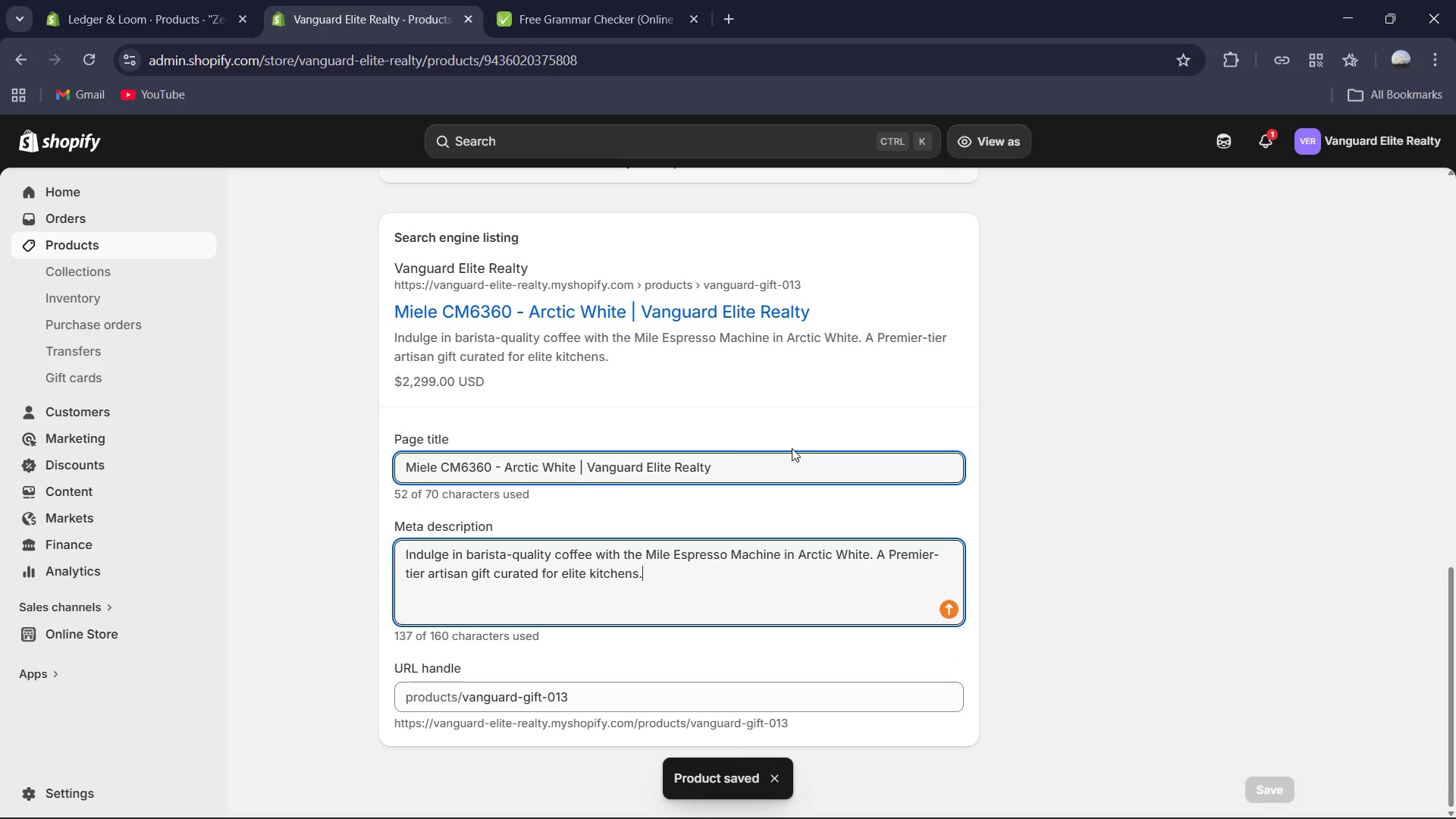 
wait(5.73)
 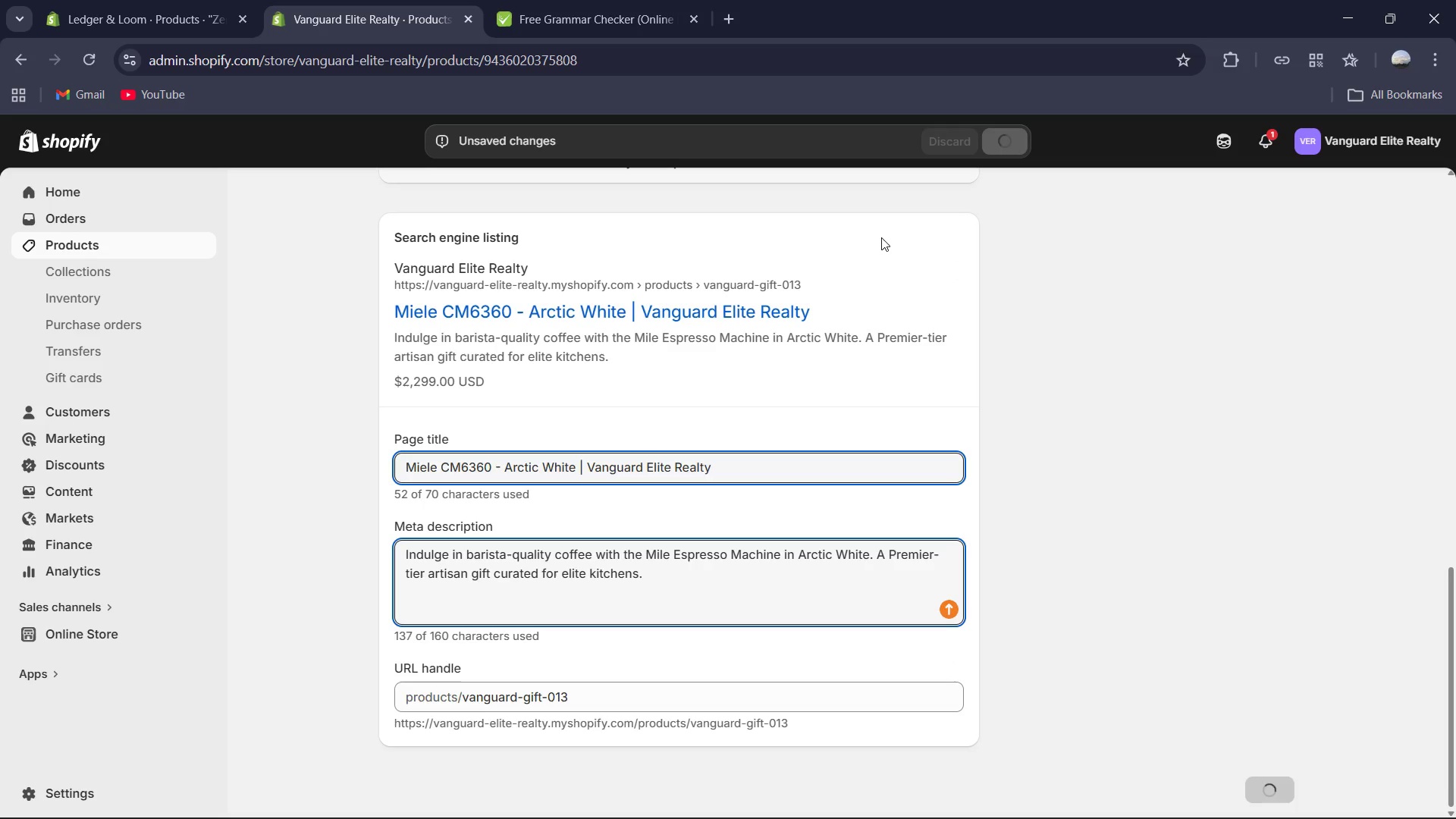 
scroll: coordinate [779, 439], scroll_direction: up, amount: 5.0
 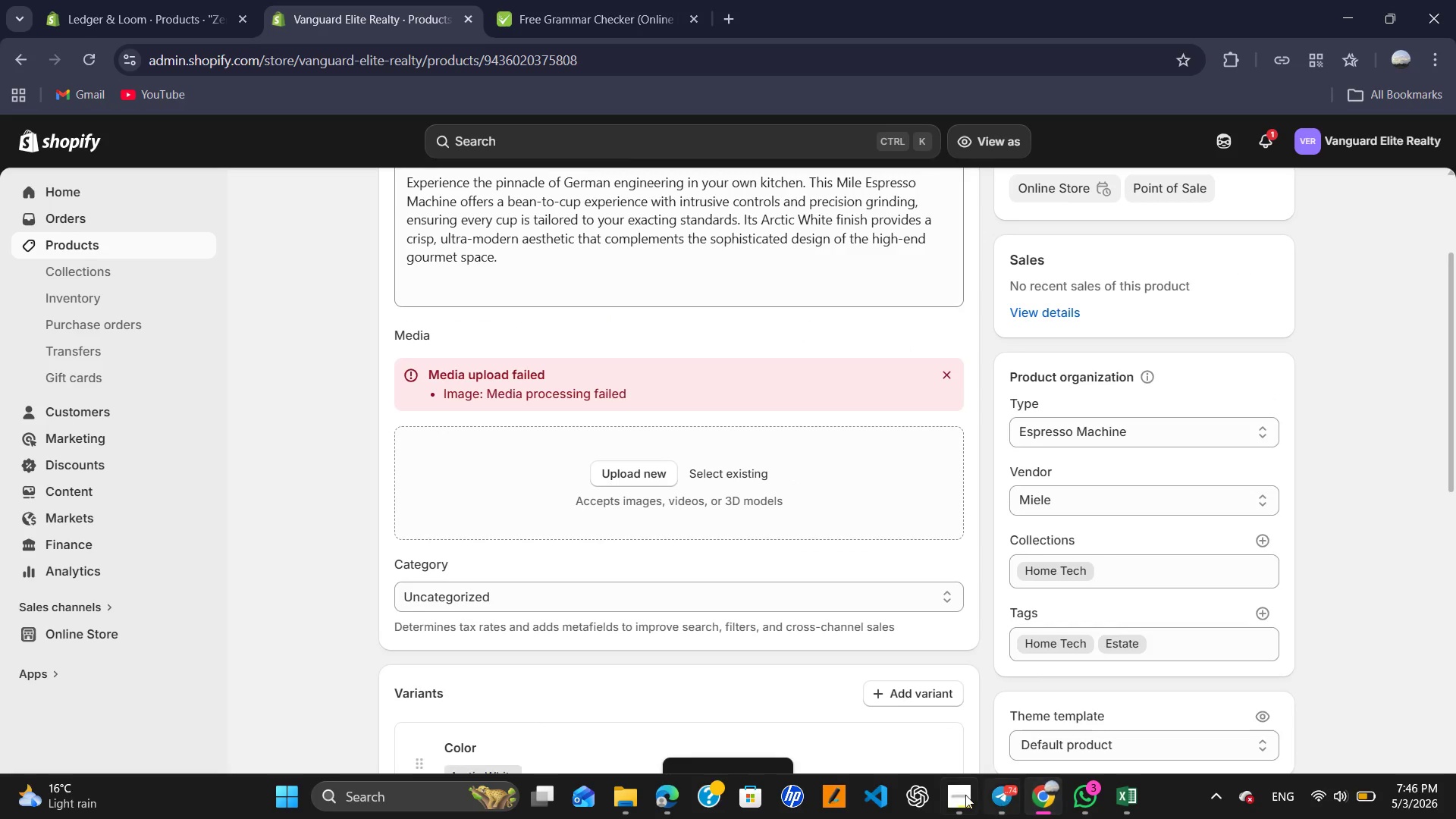 
left_click([965, 795])